 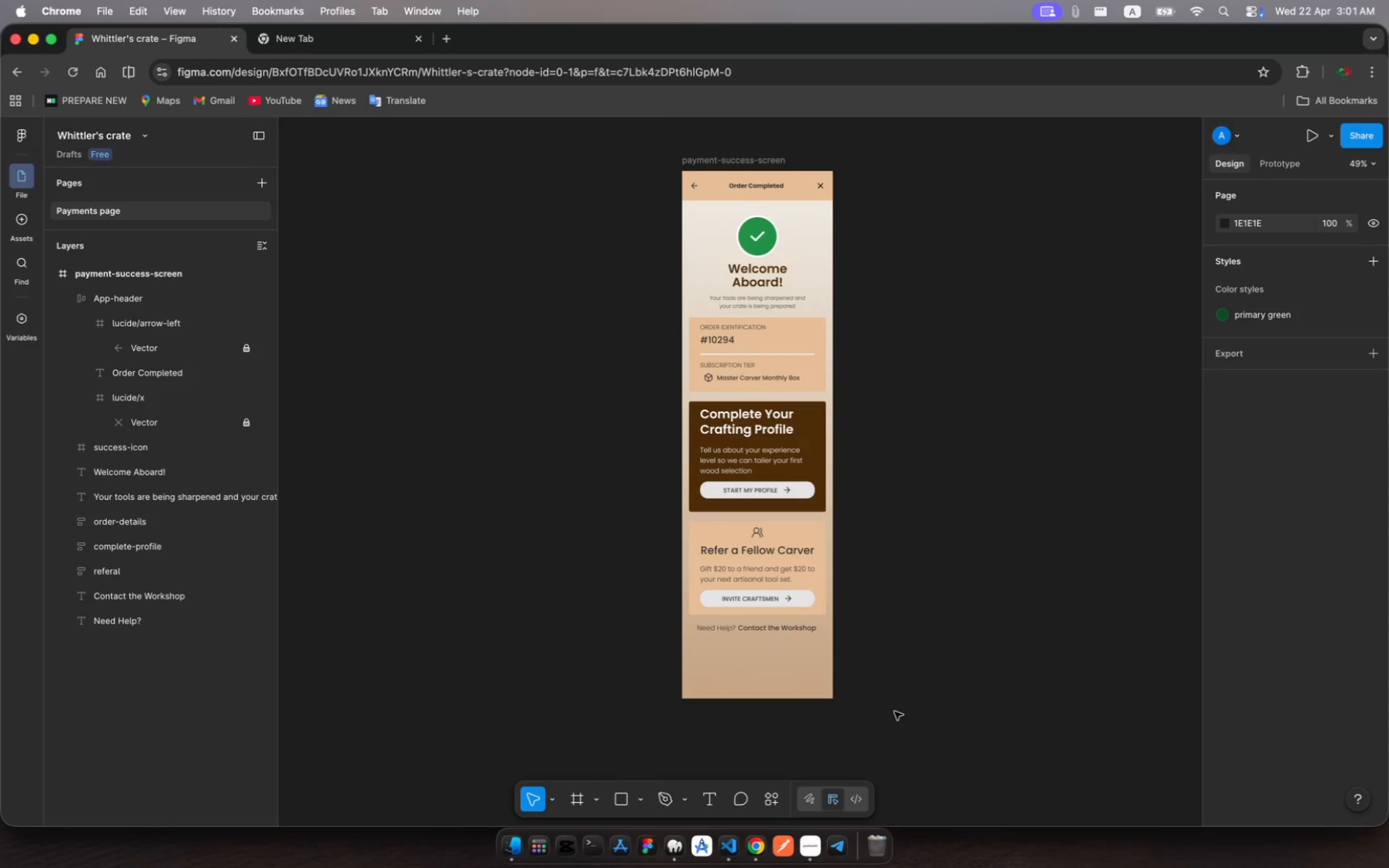 
key(Meta+Shift+5)
 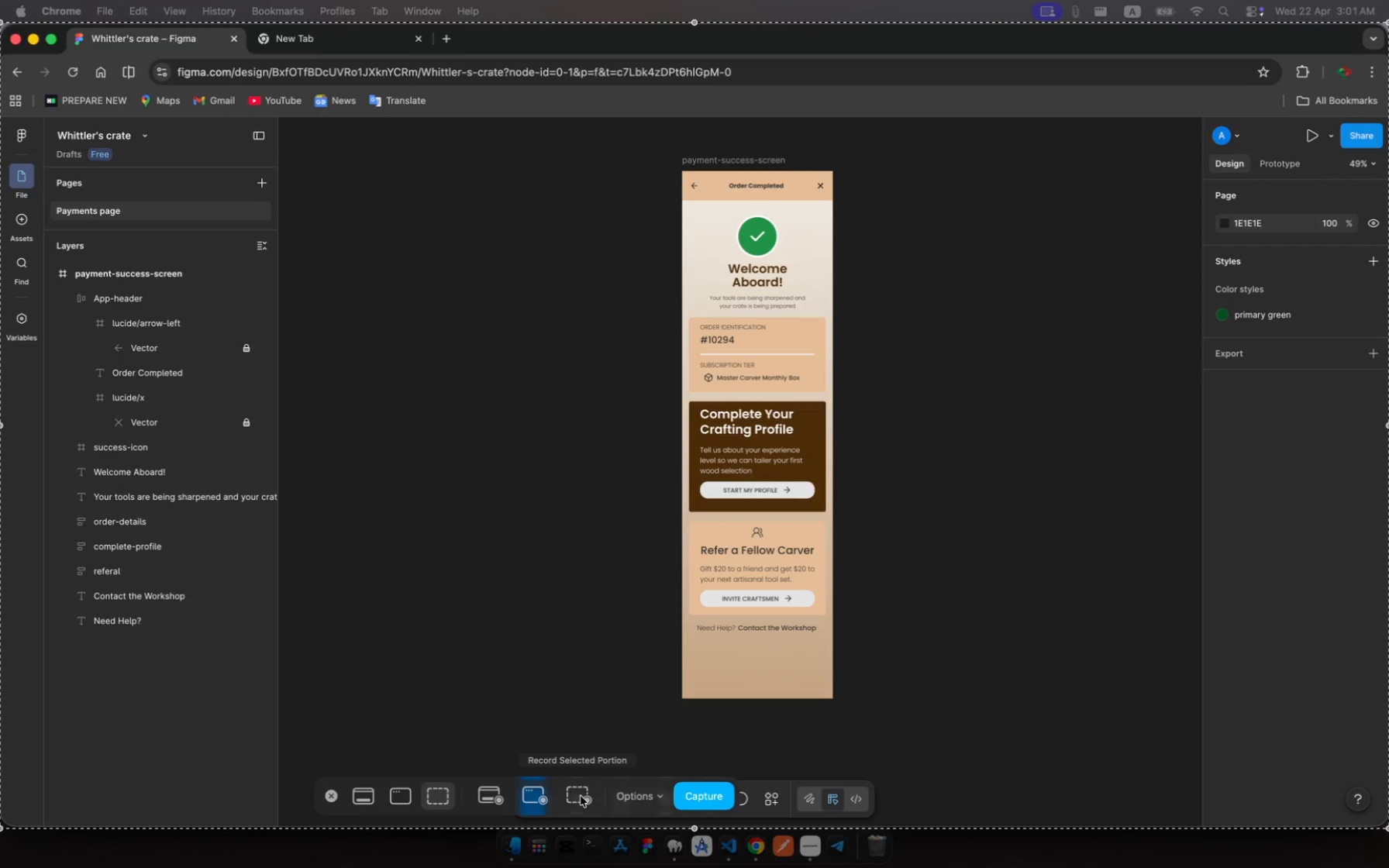 
wait(6.0)
 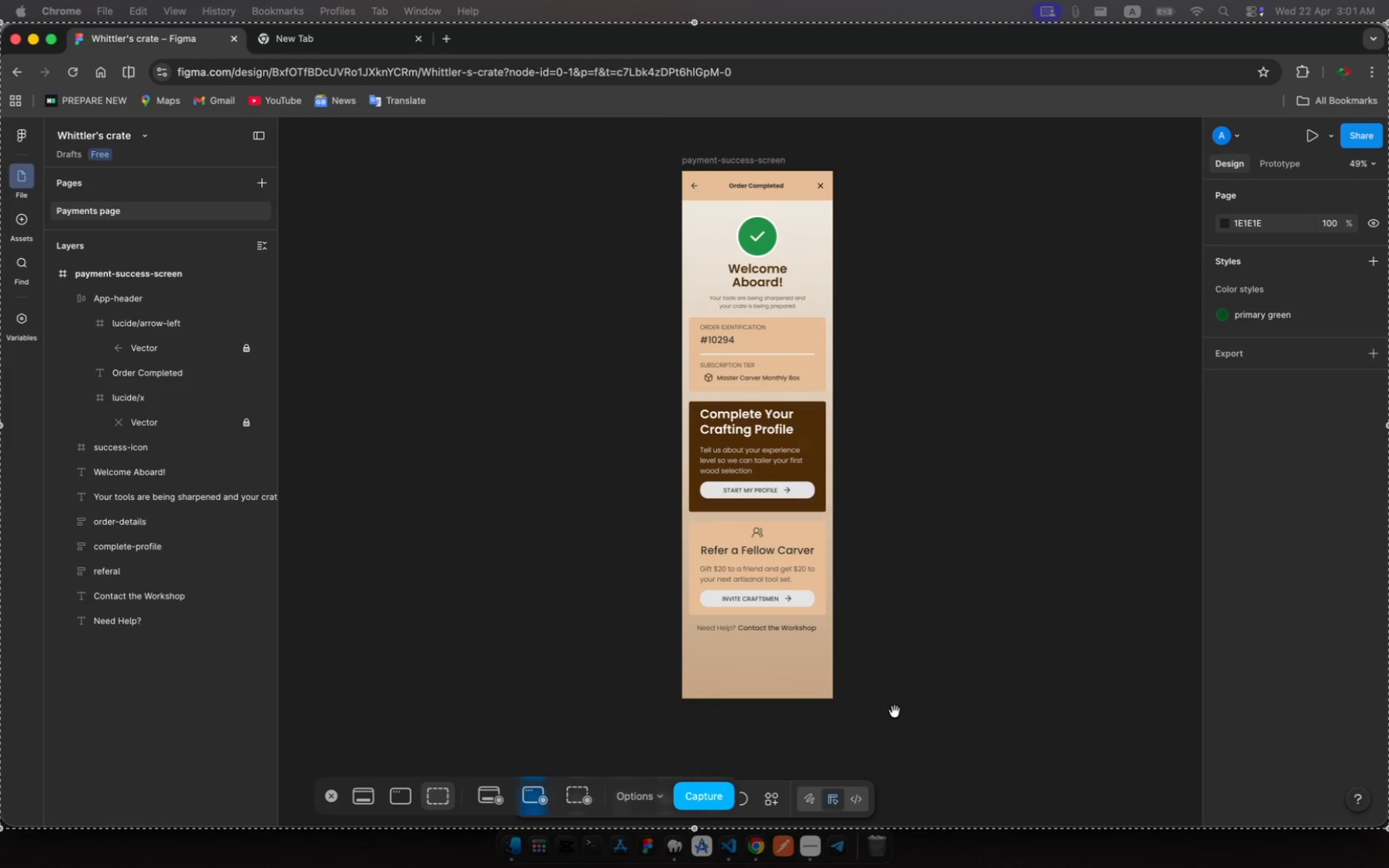 
left_click([581, 796])
 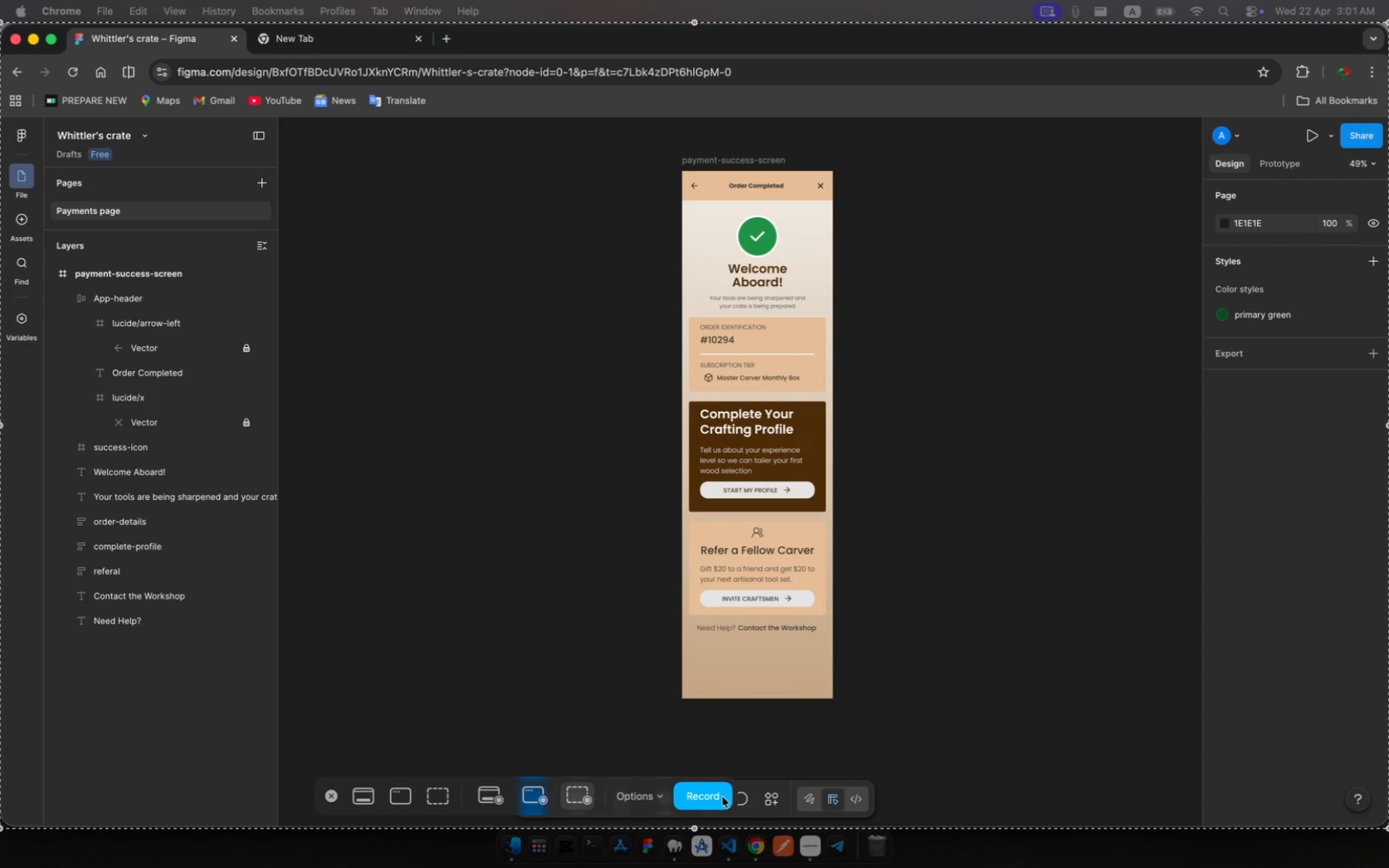 
left_click([709, 797])
 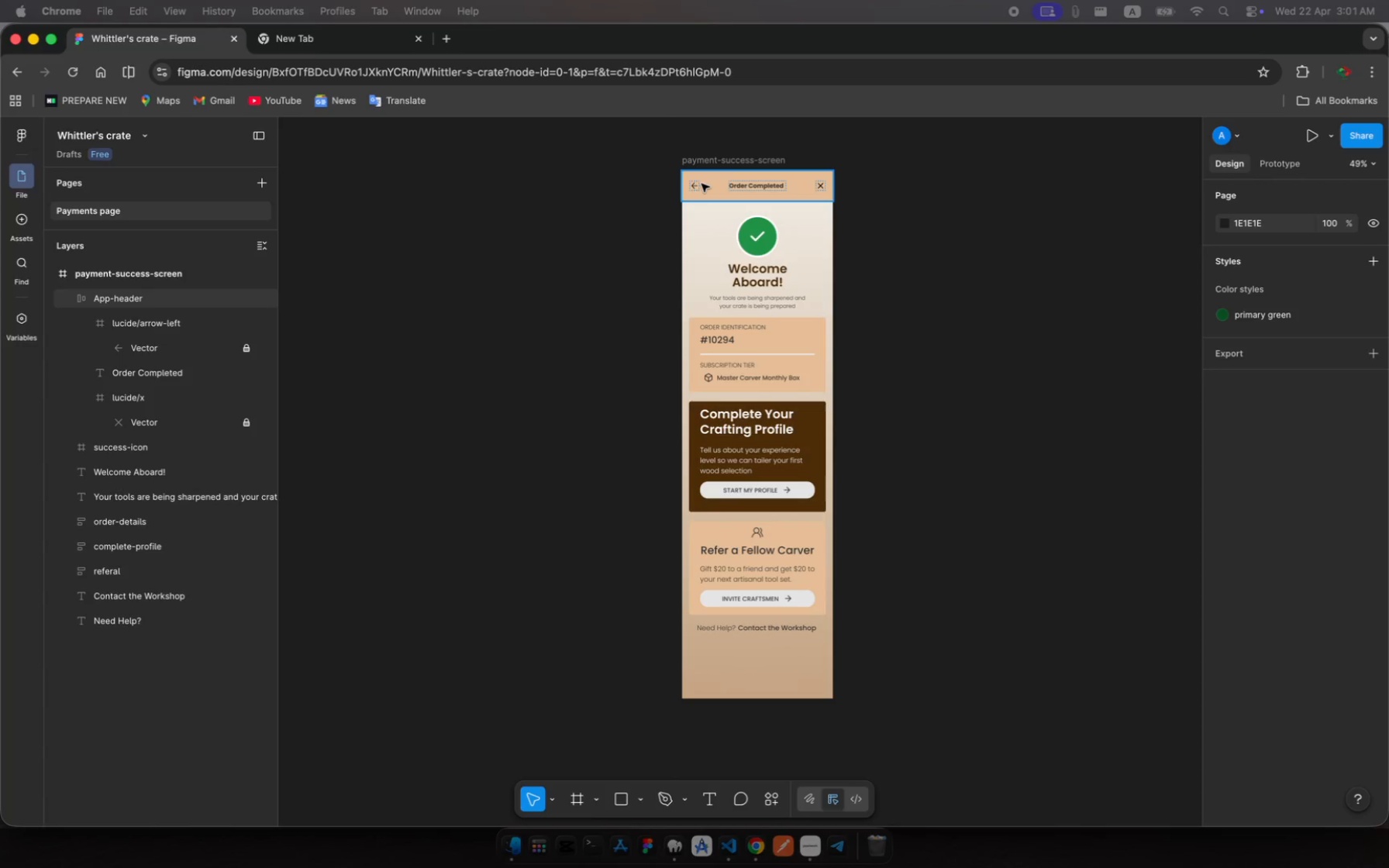 
wait(8.84)
 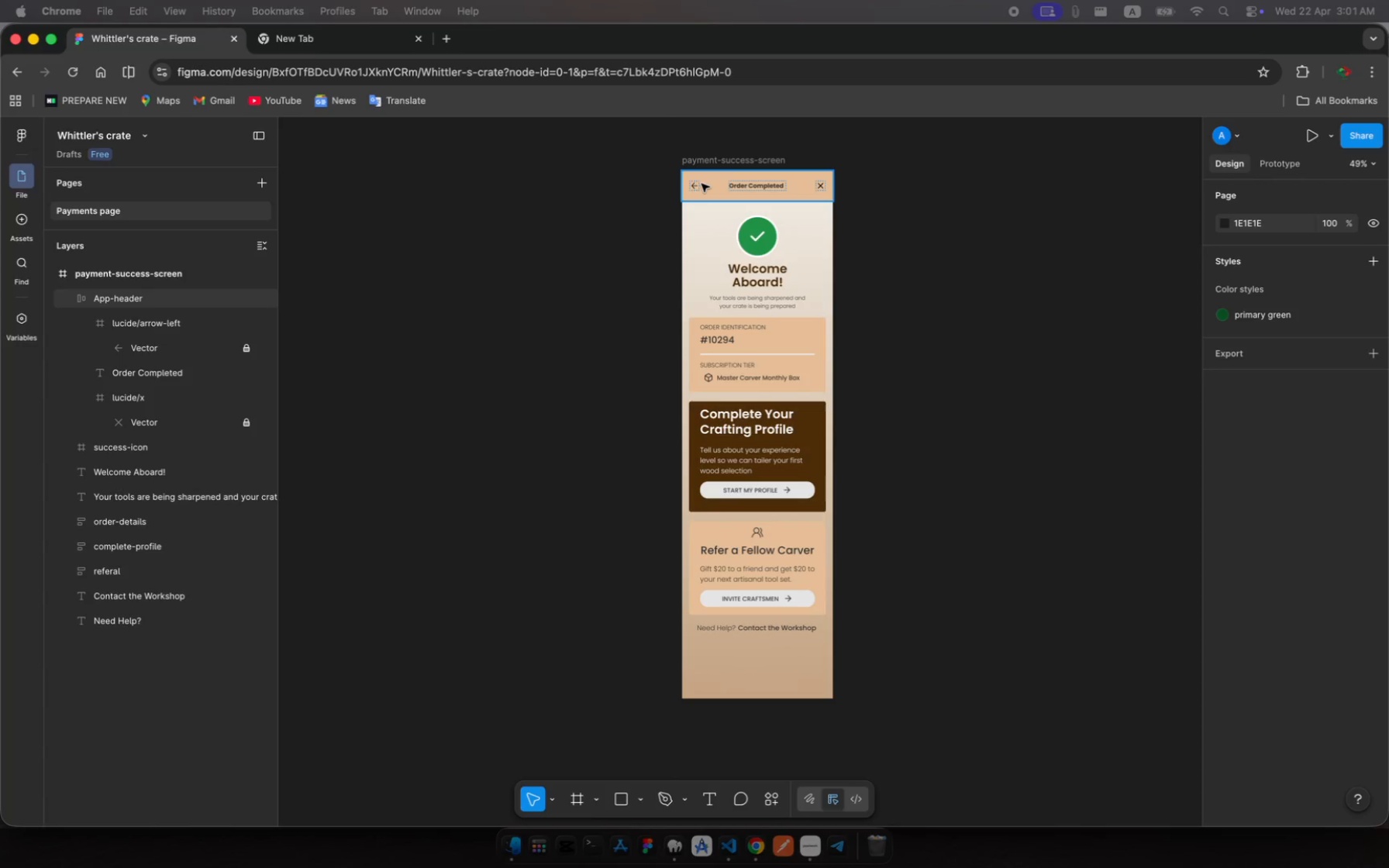 
left_click([67, 452])
 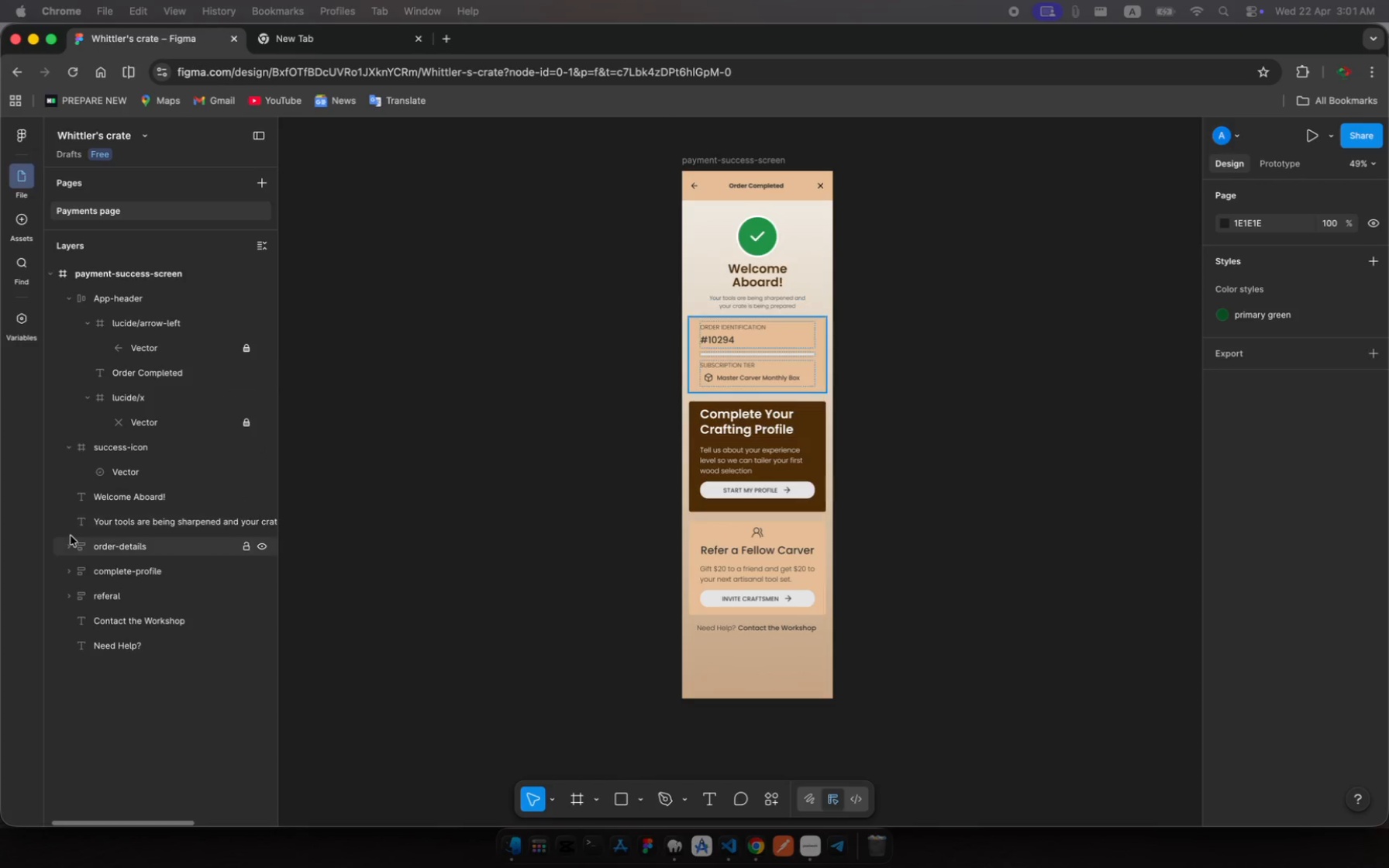 
left_click([71, 540])
 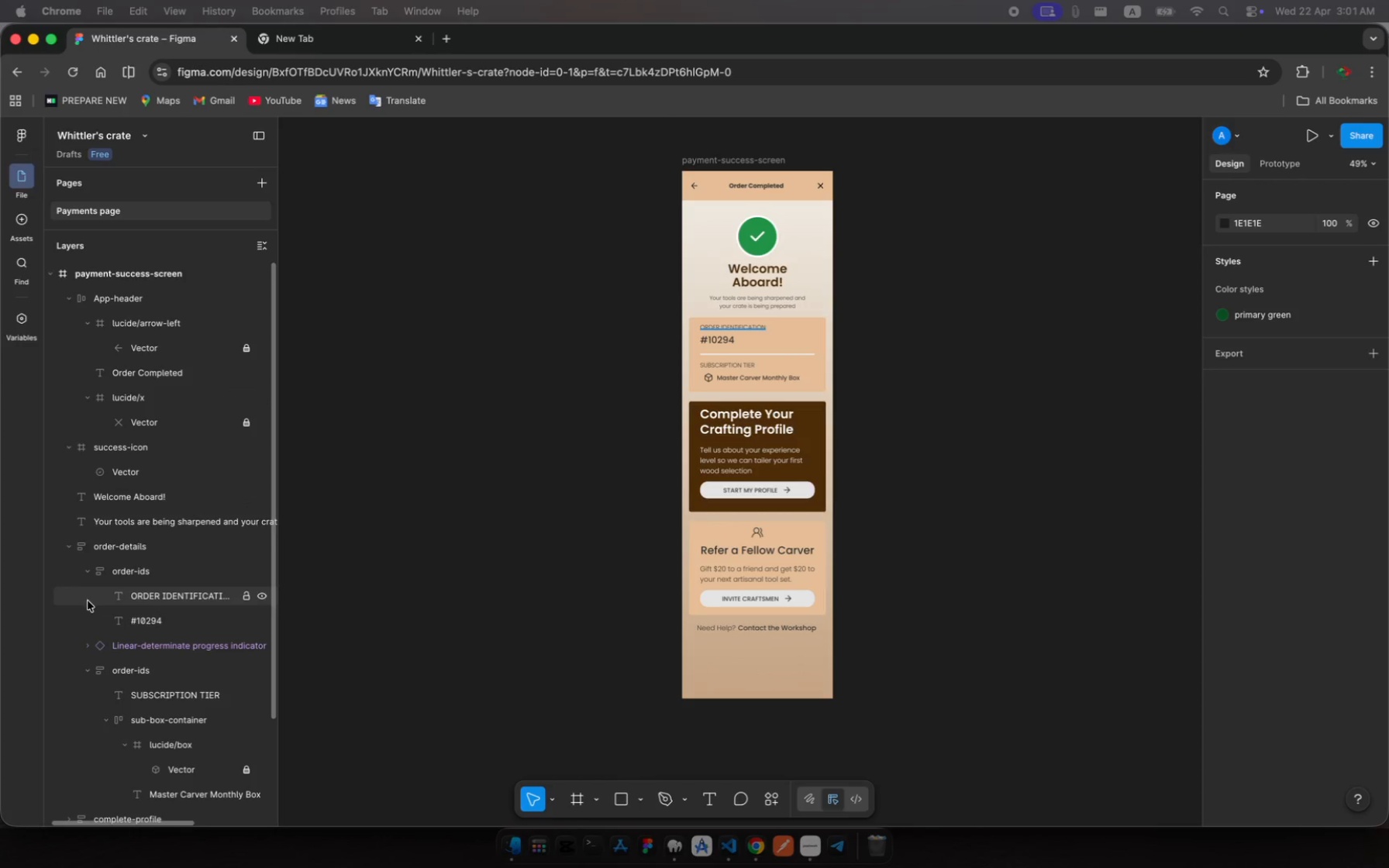 
scroll: coordinate [94, 608], scroll_direction: down, amount: 38.0
 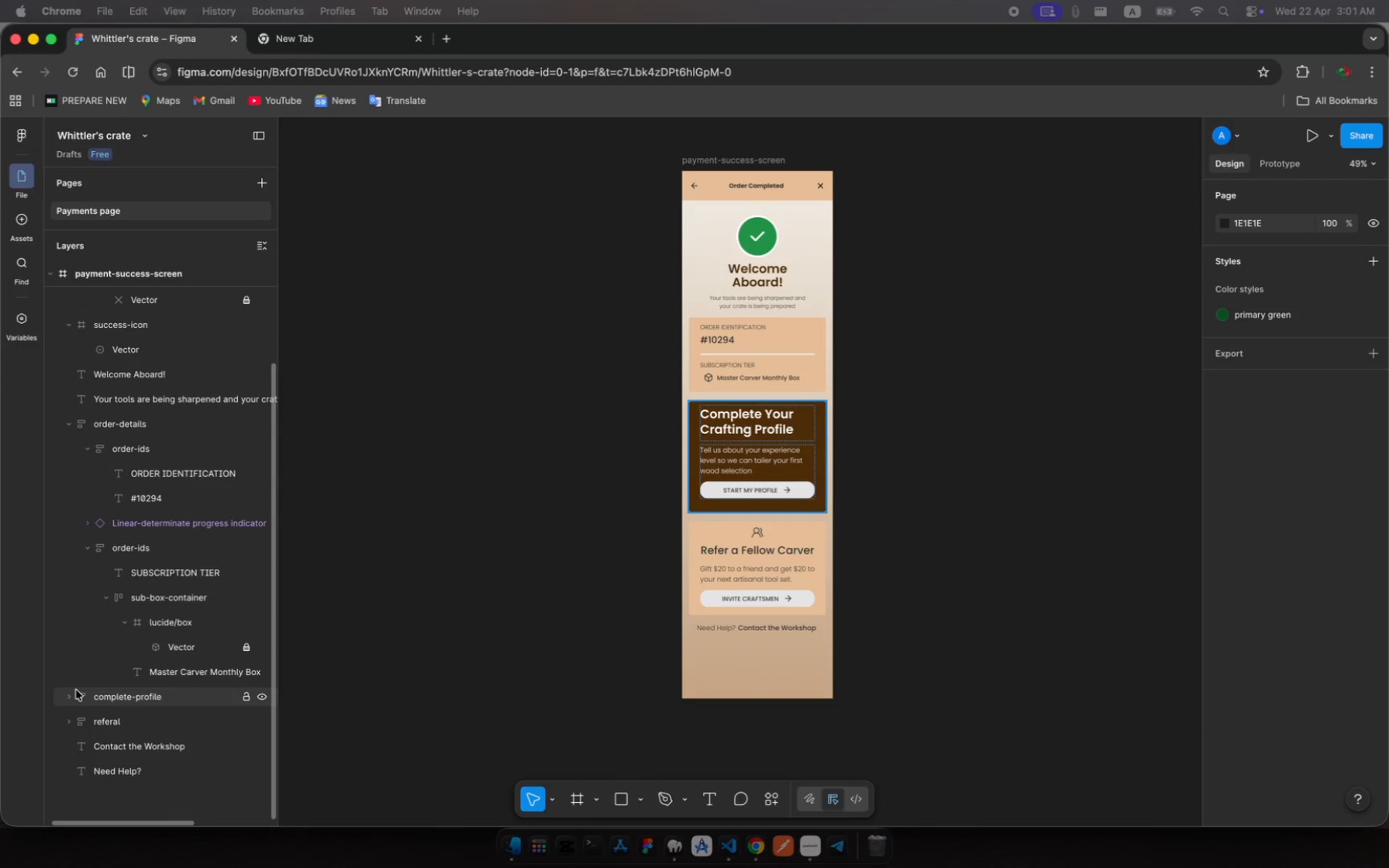 
left_click([74, 698])
 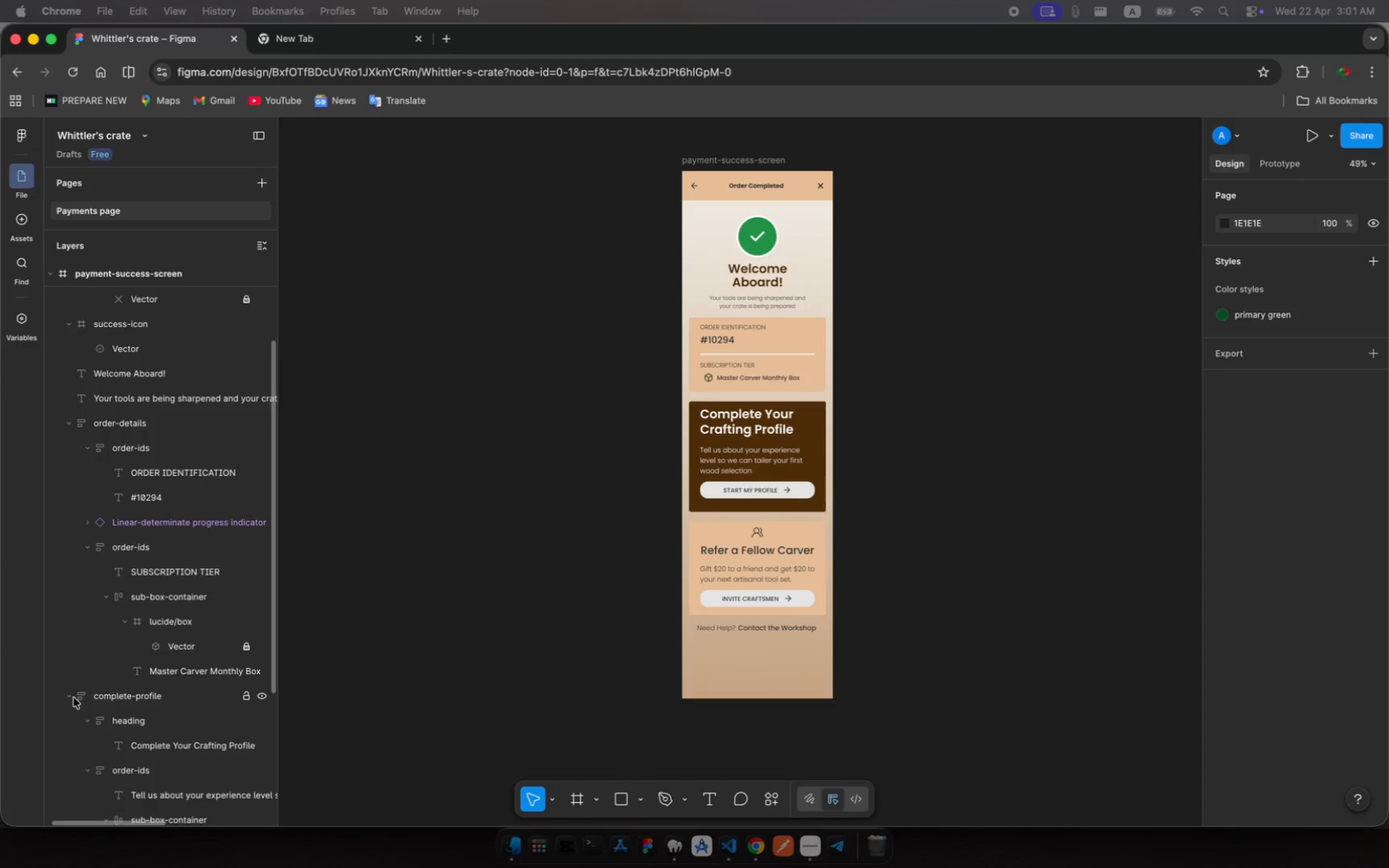 
scroll: coordinate [74, 698], scroll_direction: down, amount: 20.0
 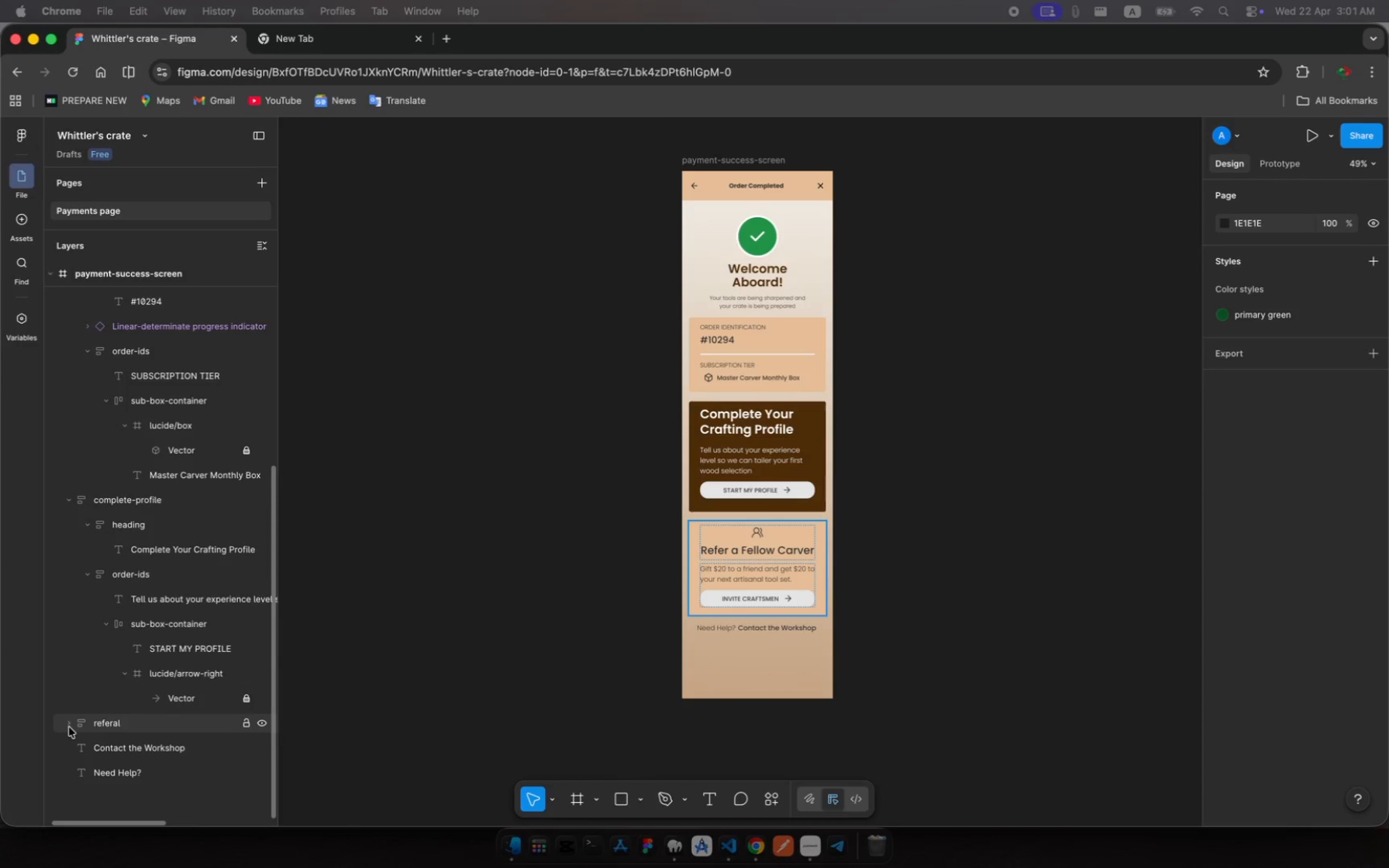 
left_click([66, 722])
 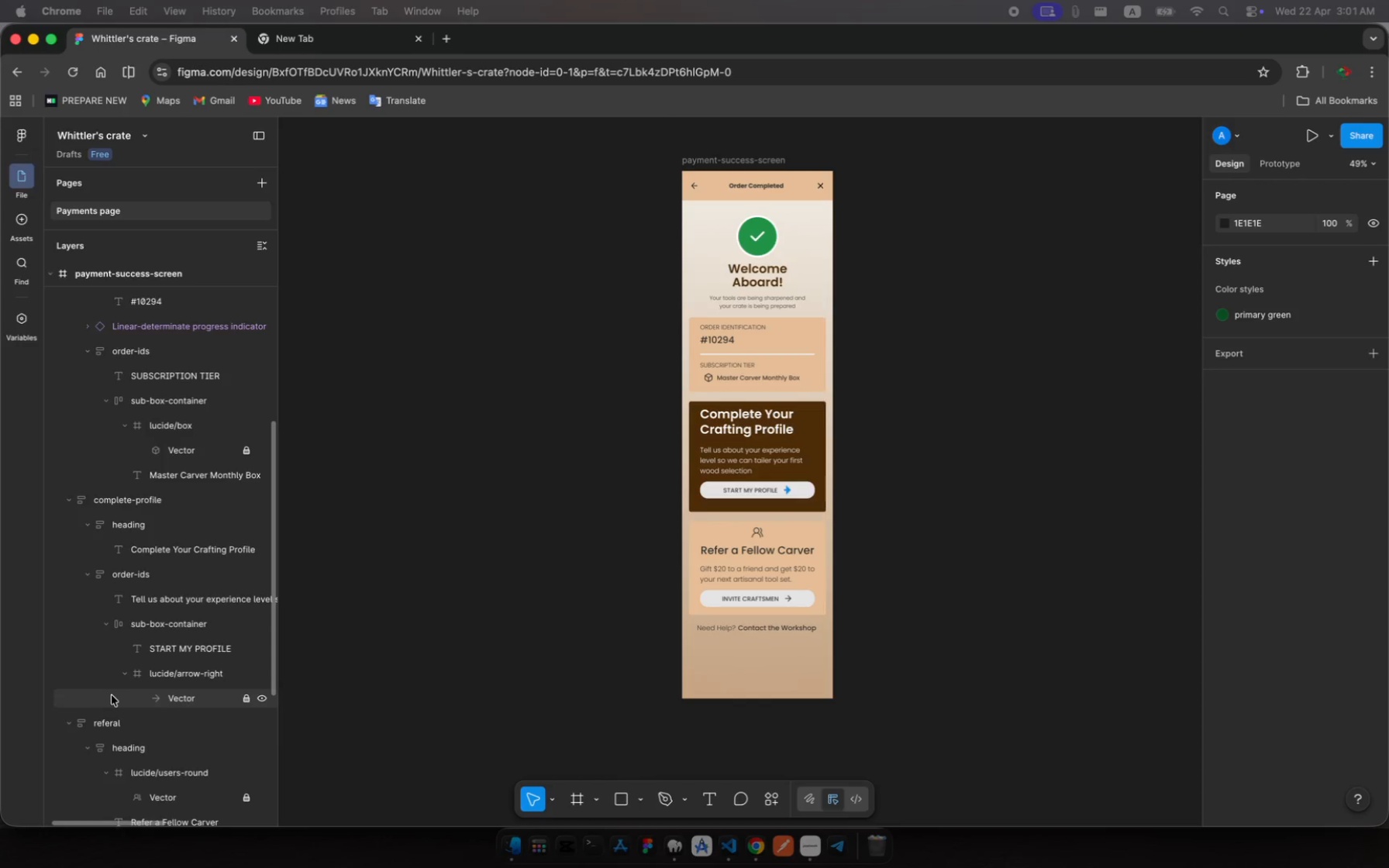 
scroll: coordinate [113, 692], scroll_direction: down, amount: 21.0
 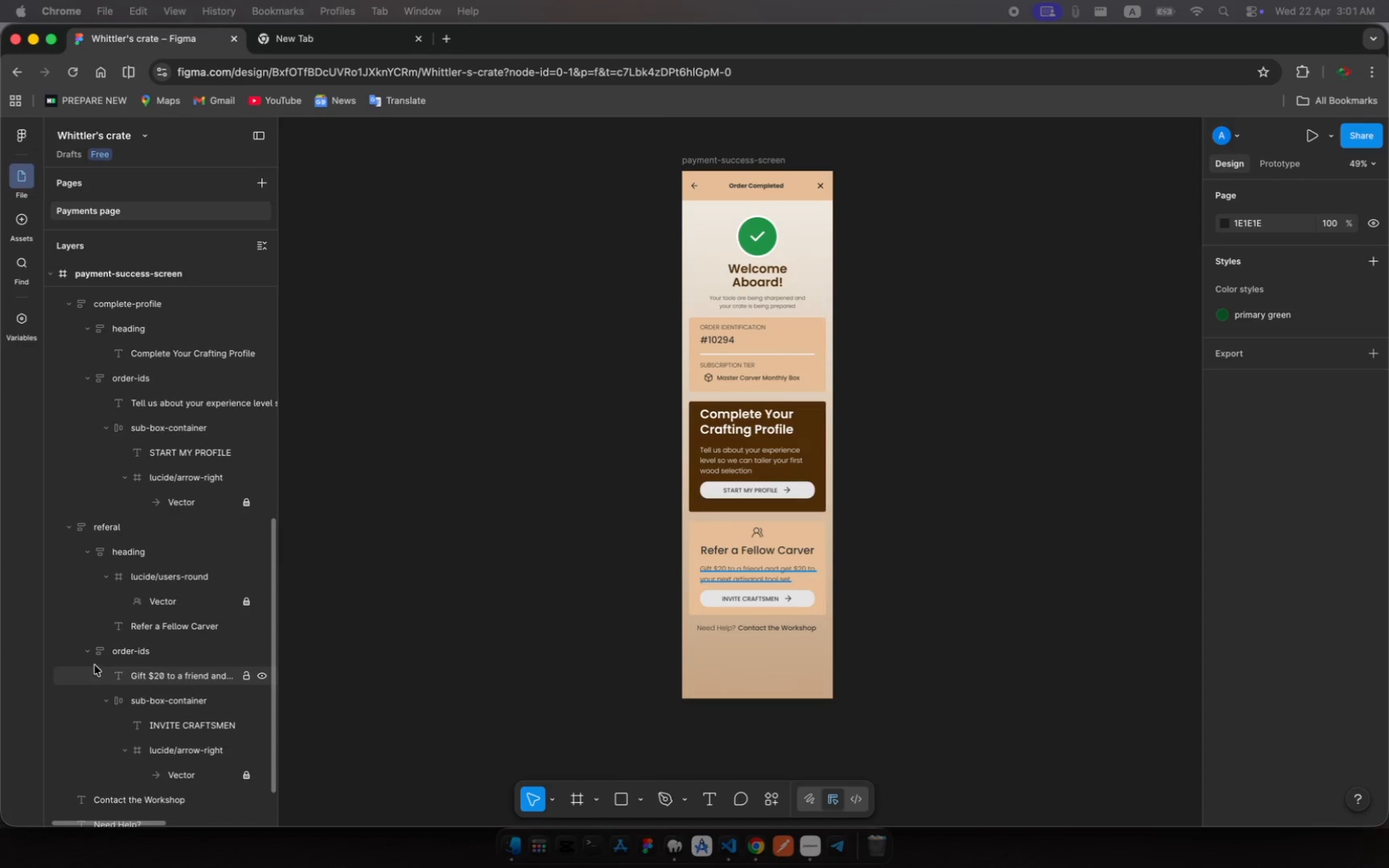 
left_click([91, 656])
 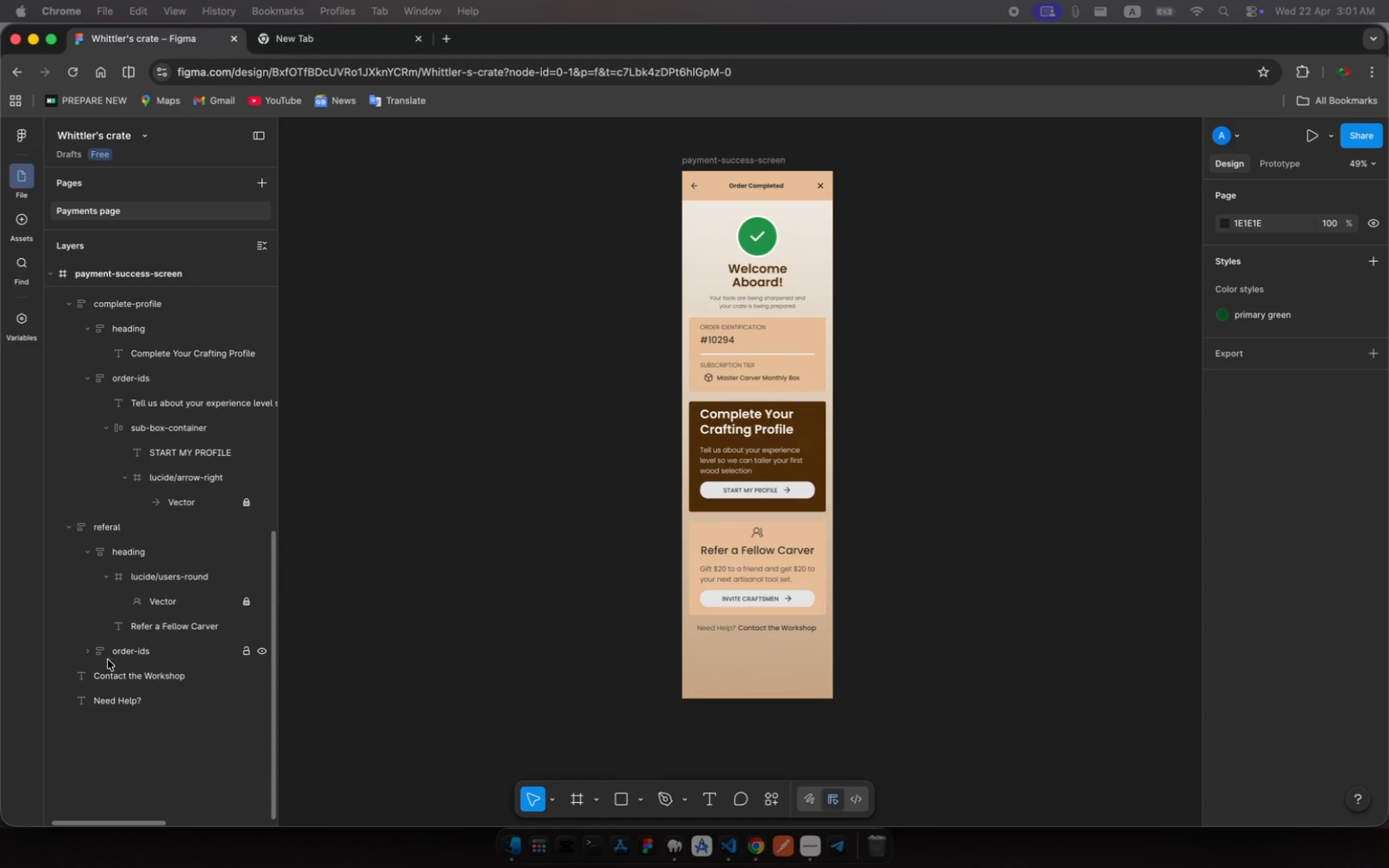 
scroll: coordinate [108, 660], scroll_direction: down, amount: 10.0
 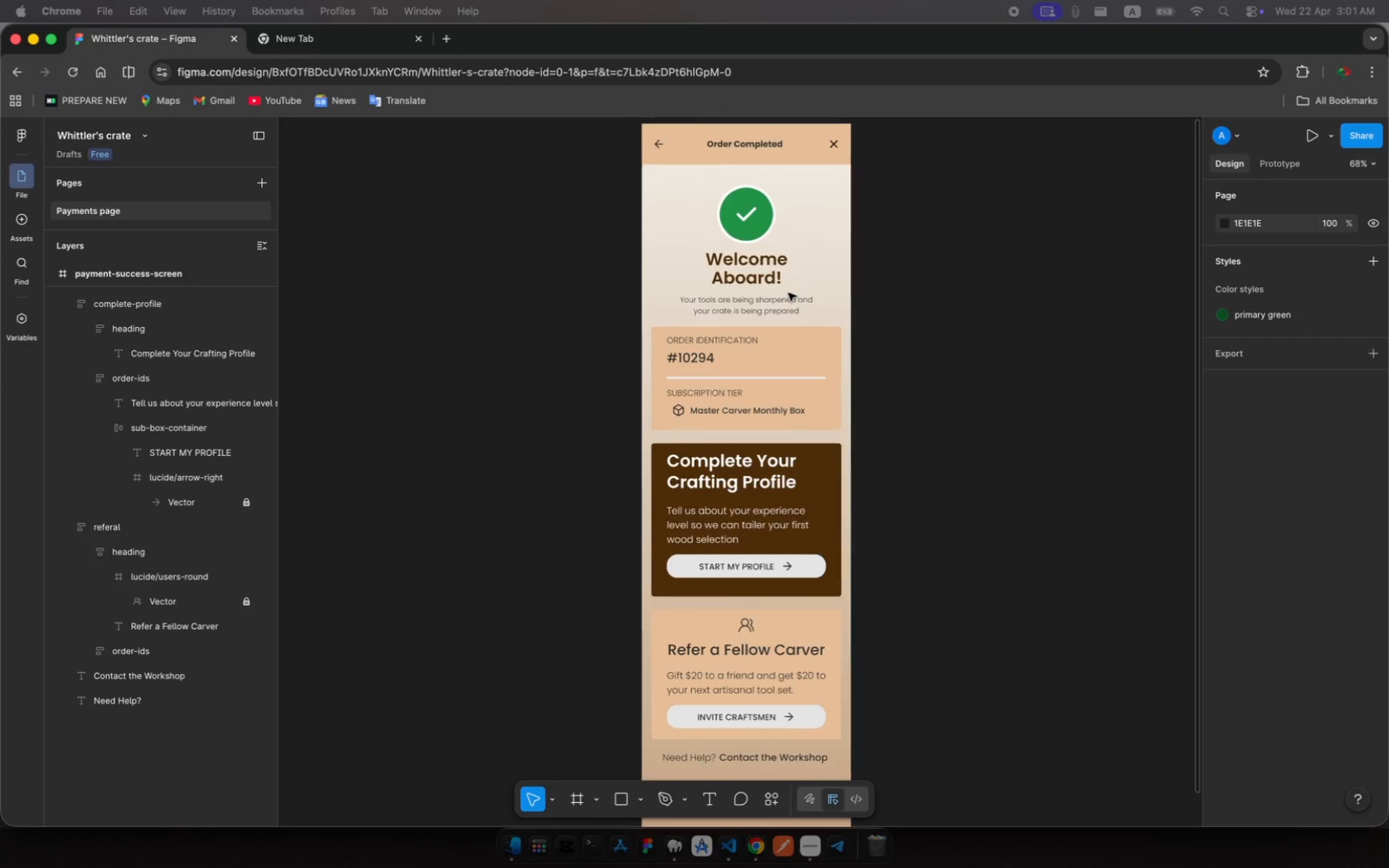 
scroll: coordinate [788, 293], scroll_direction: up, amount: 20.0
 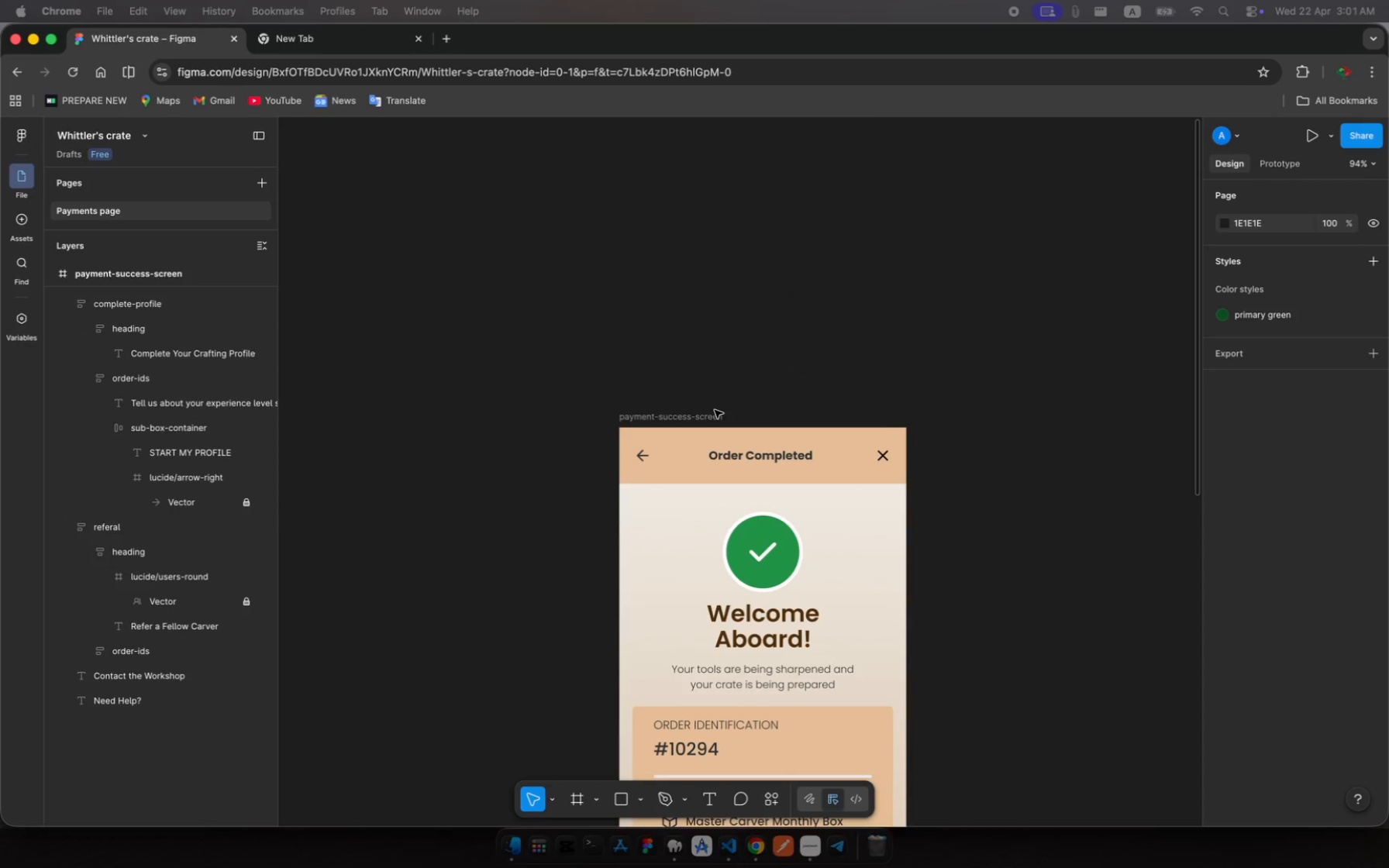 
wait(5.54)
 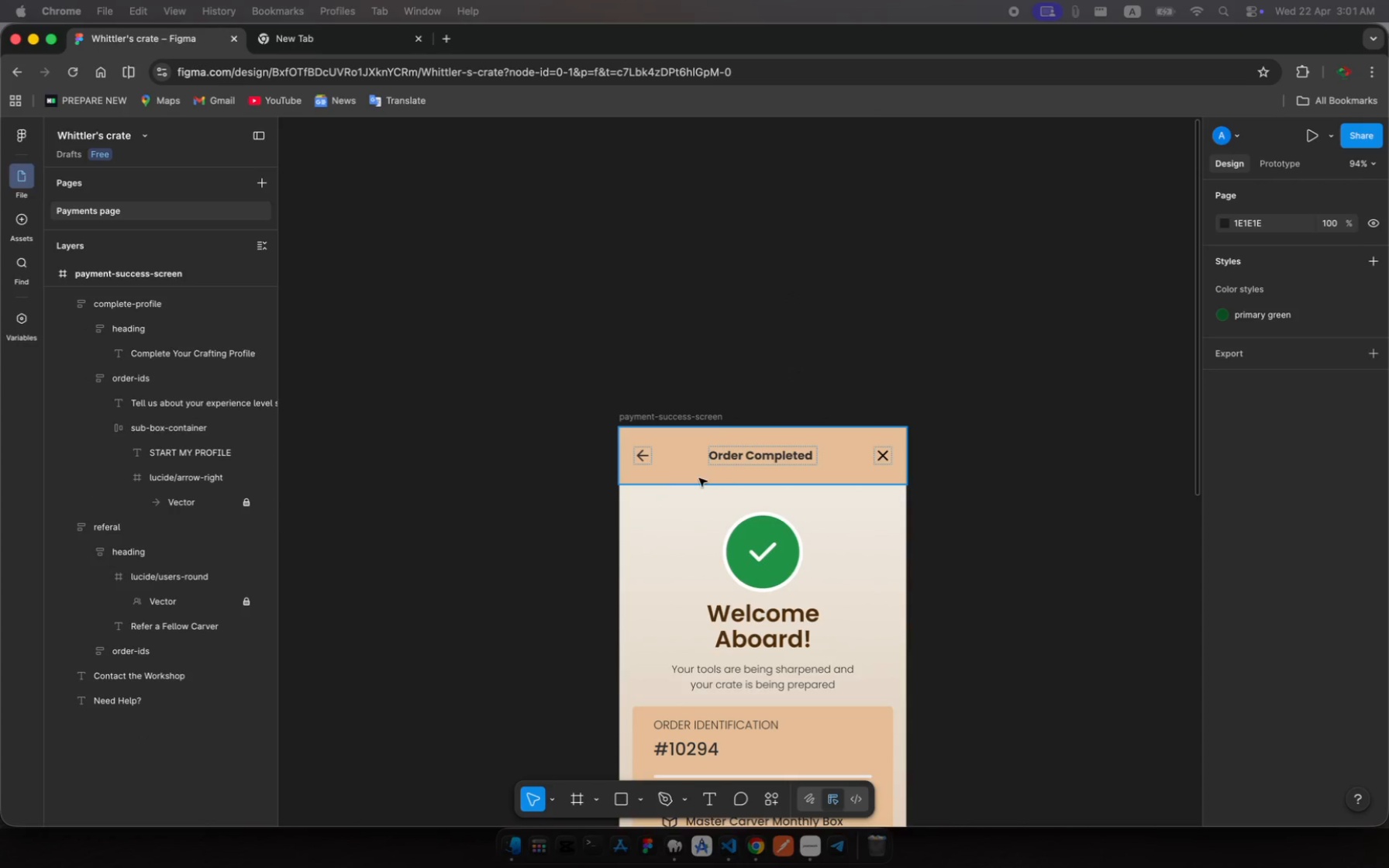 
scroll: coordinate [779, 462], scroll_direction: down, amount: 63.0
 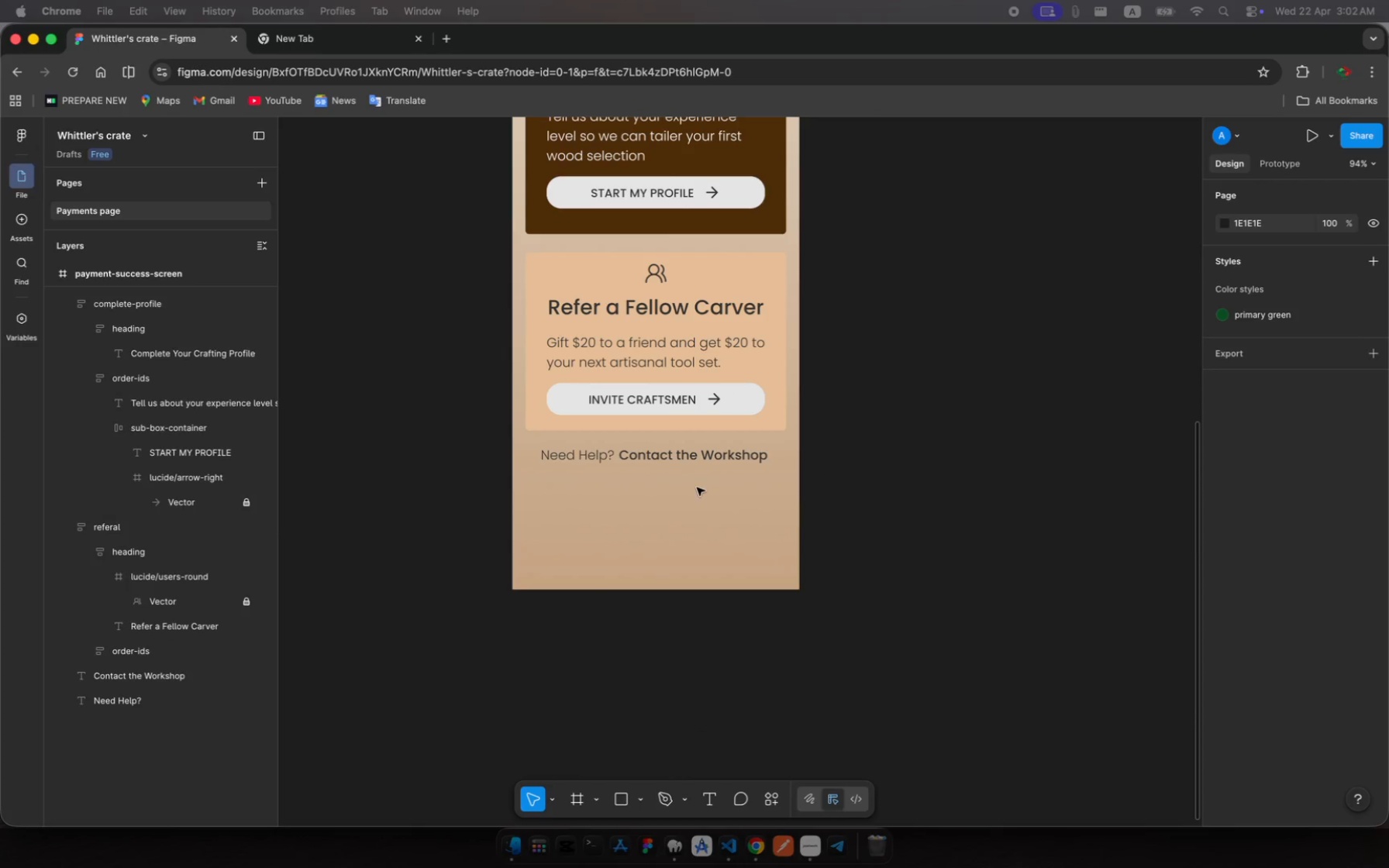 
scroll: coordinate [673, 452], scroll_direction: up, amount: 45.0
 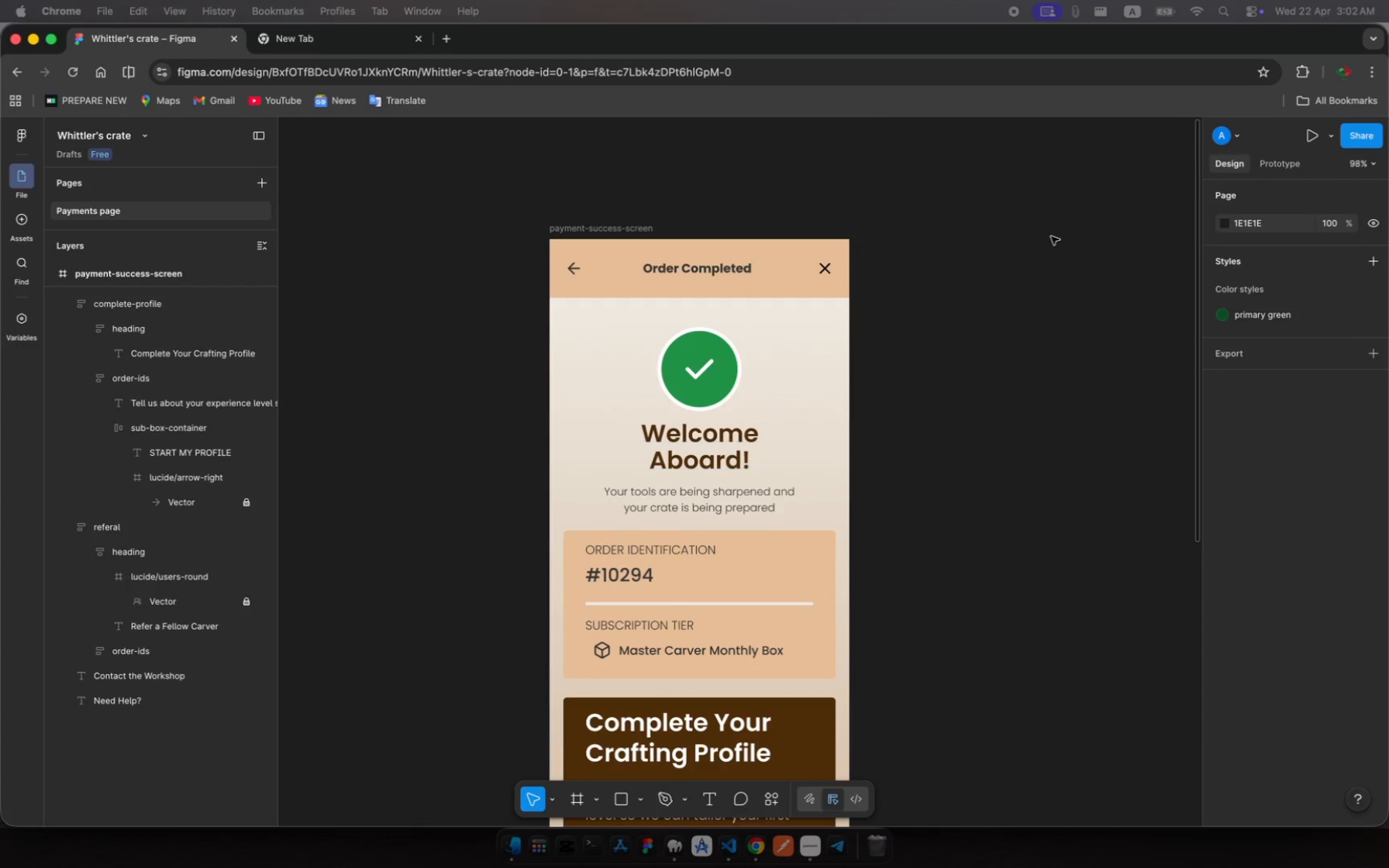 
left_click([778, 270])
 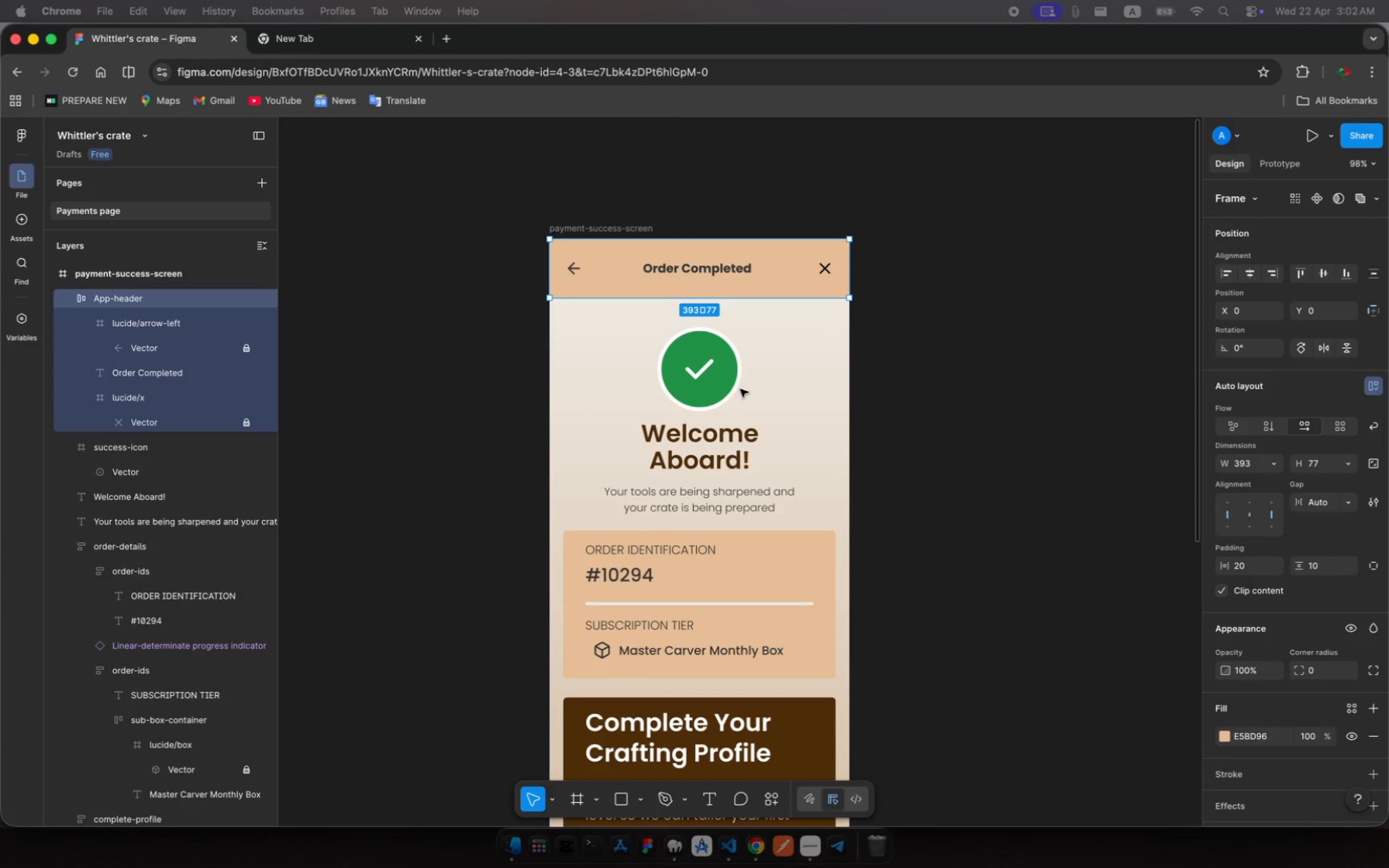 
scroll: coordinate [729, 555], scroll_direction: down, amount: 8.0
 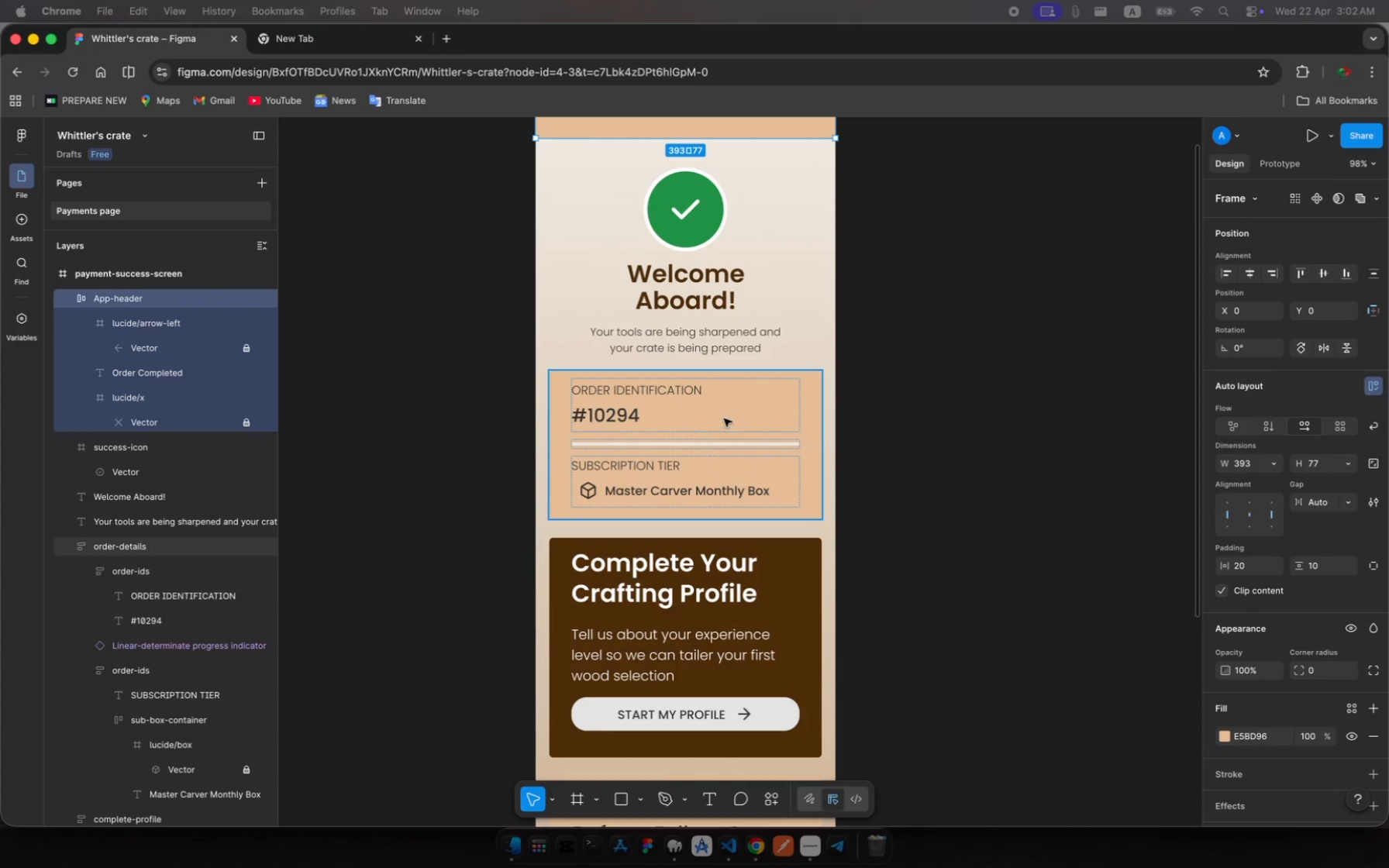 
left_click([724, 418])
 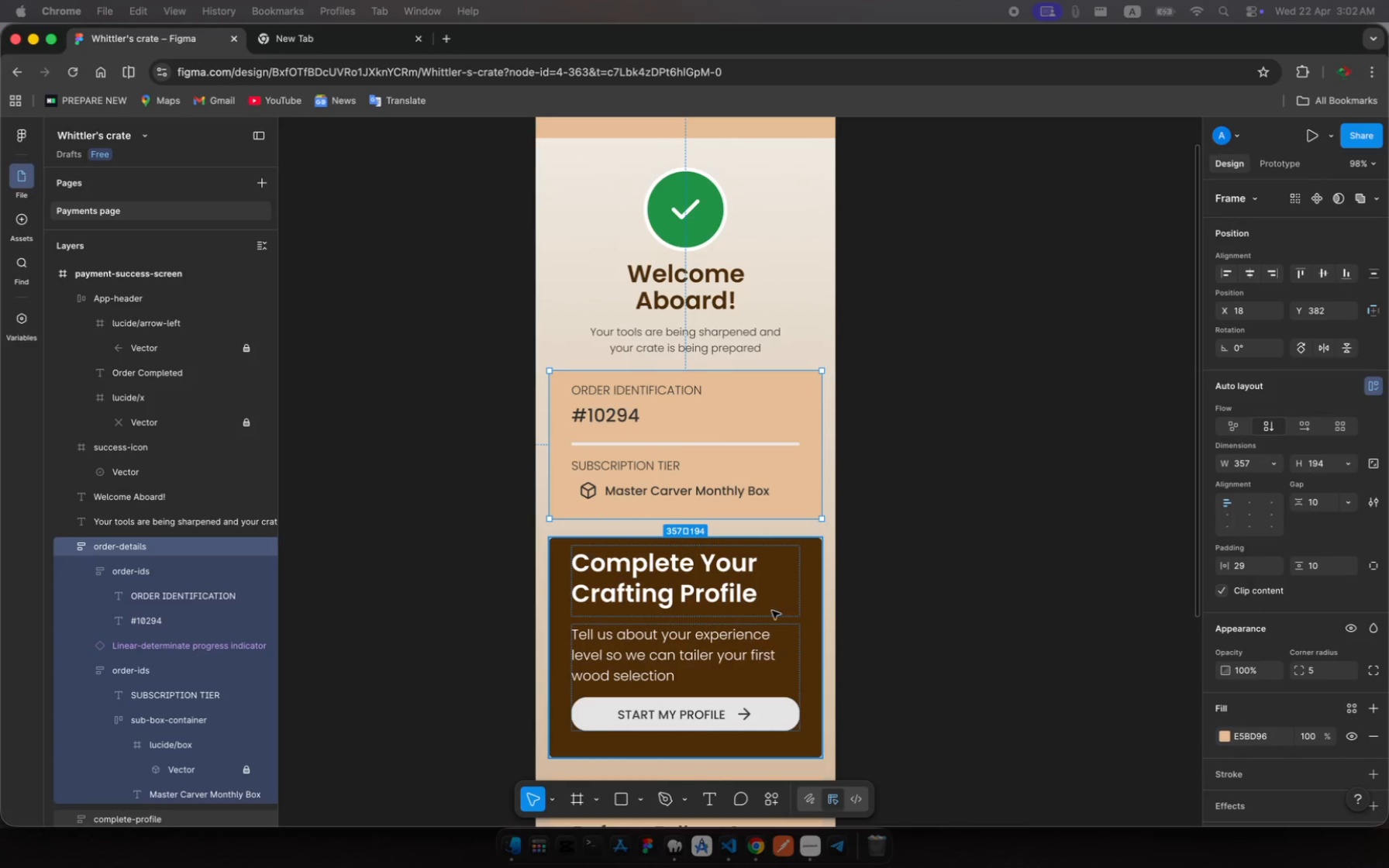 
left_click([771, 612])
 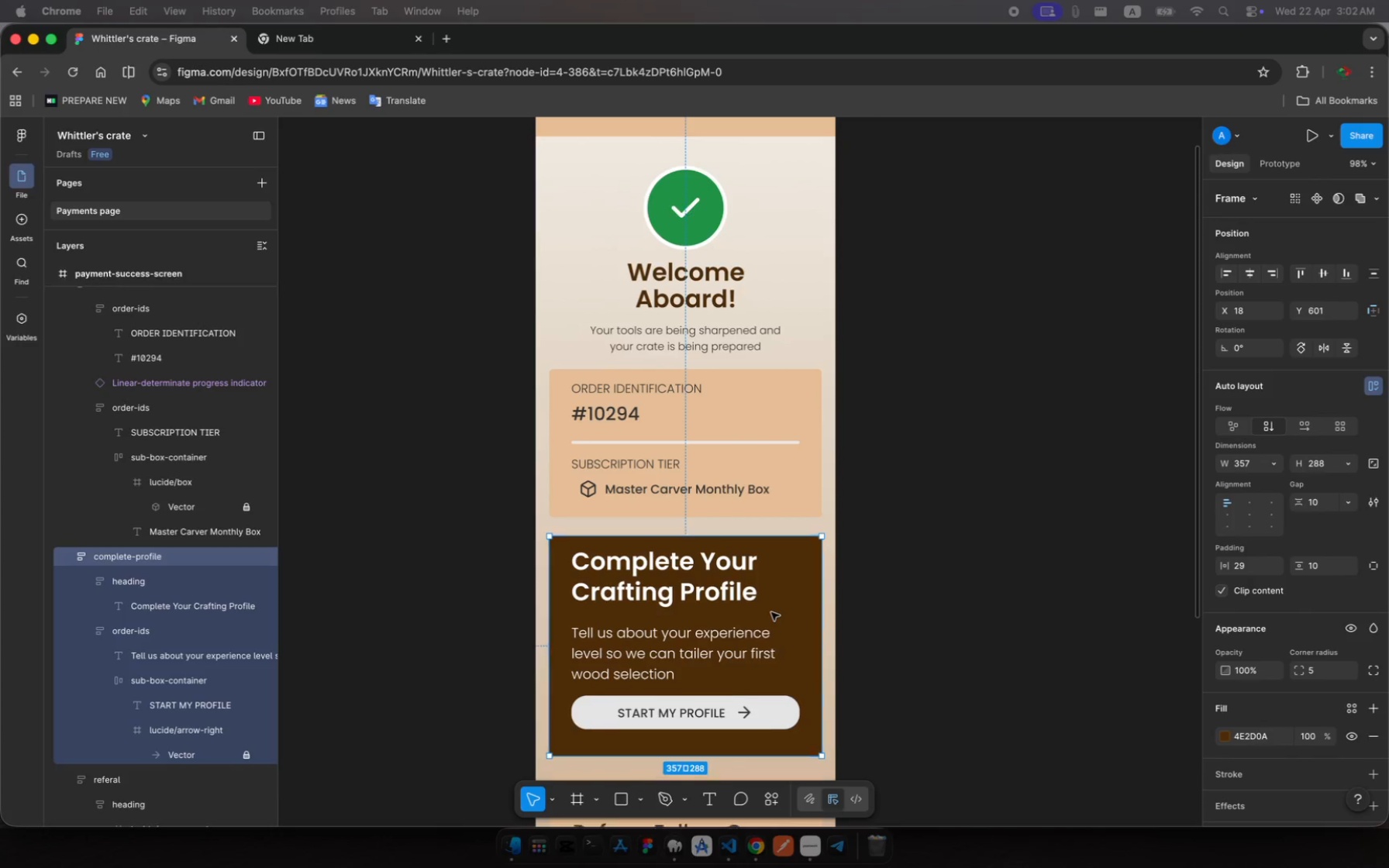 
scroll: coordinate [771, 612], scroll_direction: down, amount: 22.0
 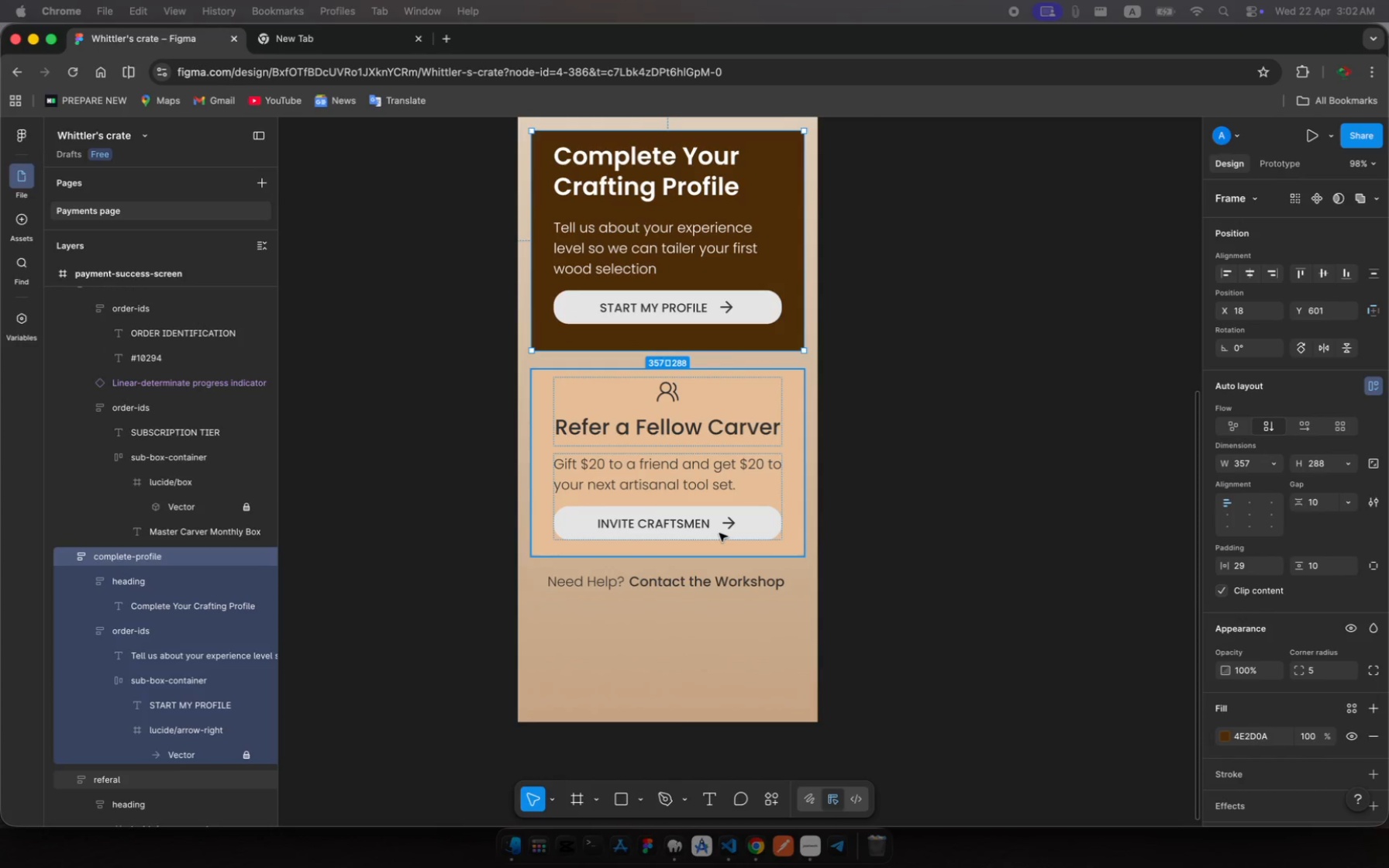 
left_click([719, 533])
 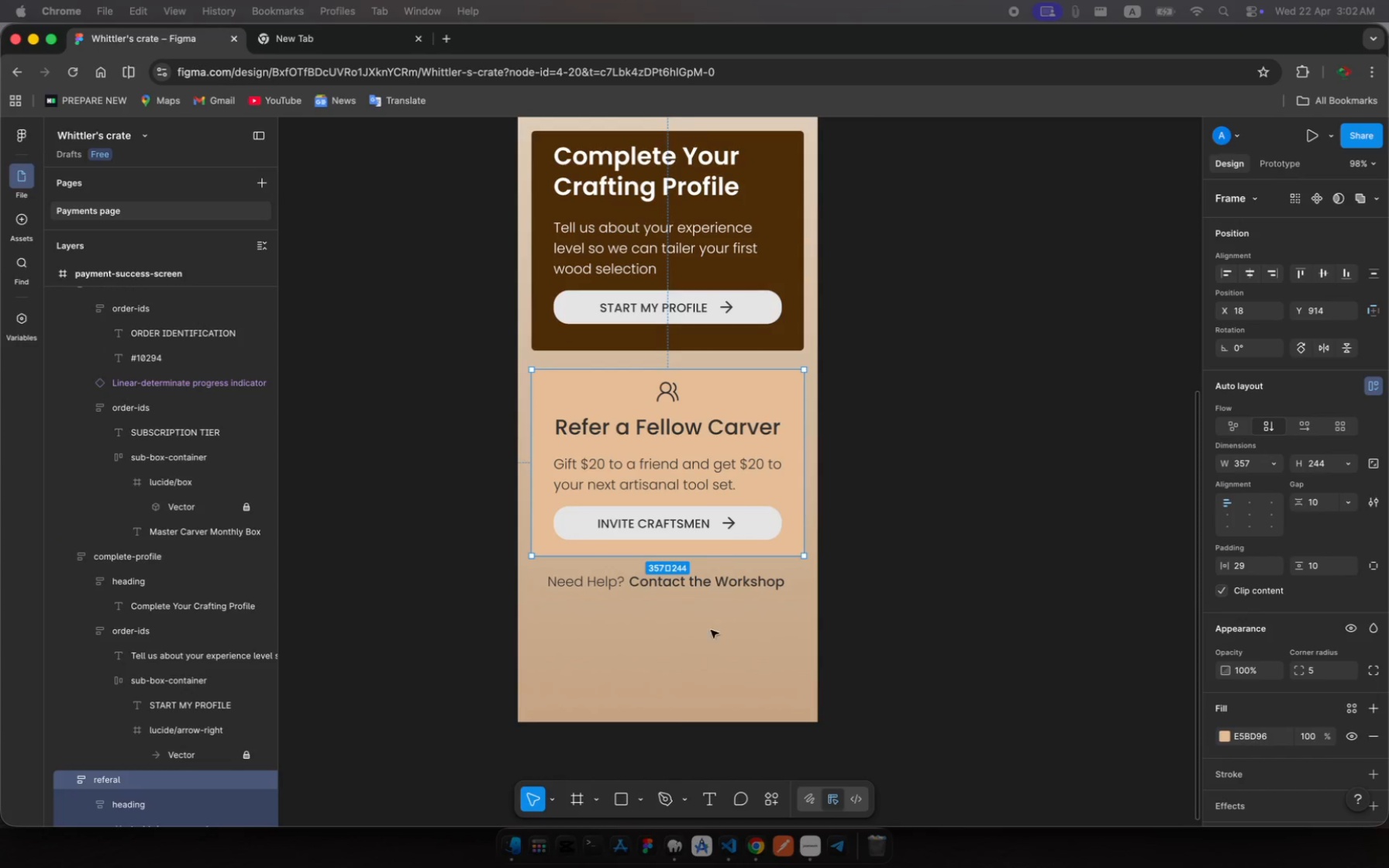 
left_click([709, 663])
 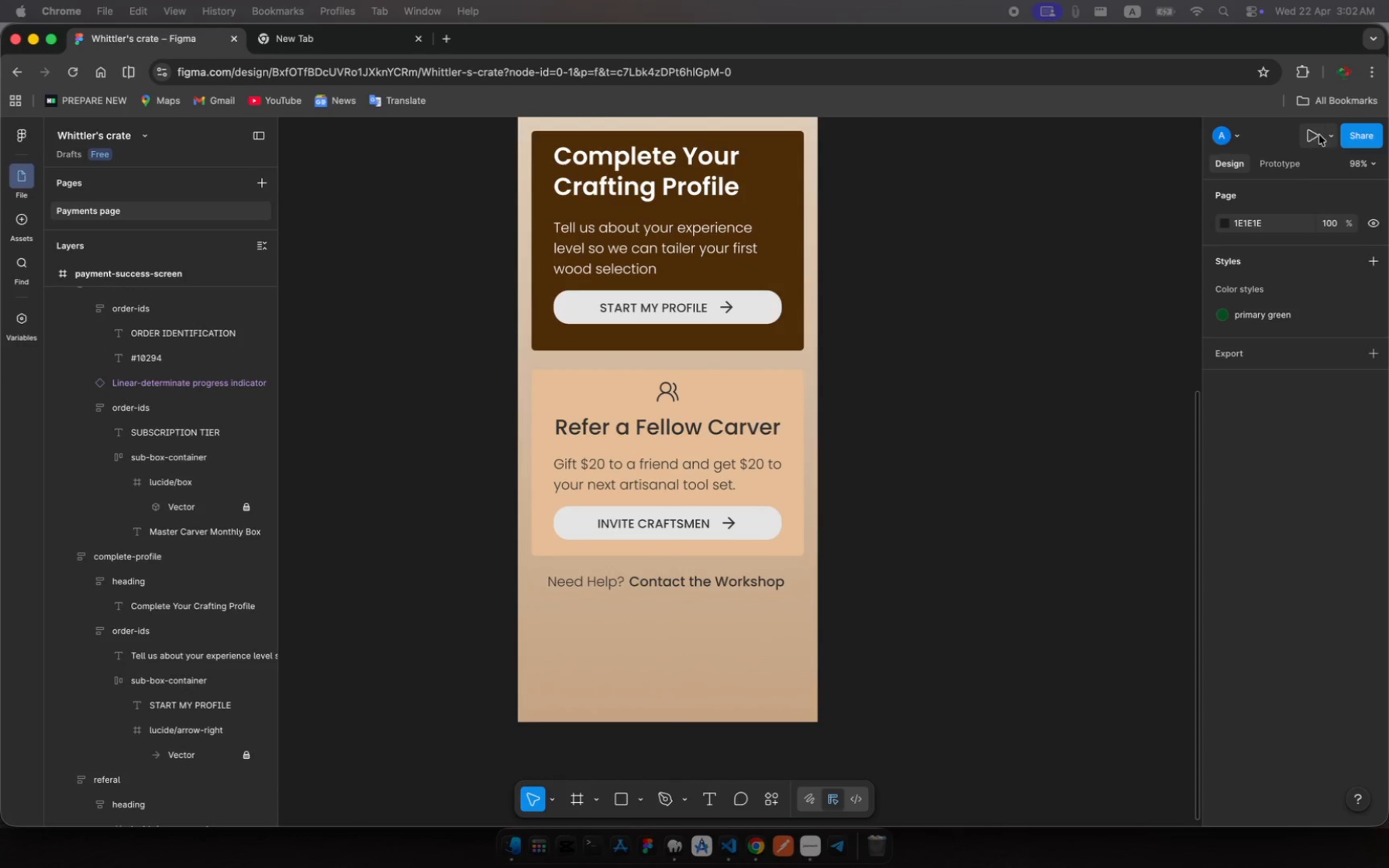 
scroll: coordinate [880, 254], scroll_direction: up, amount: 12.0
 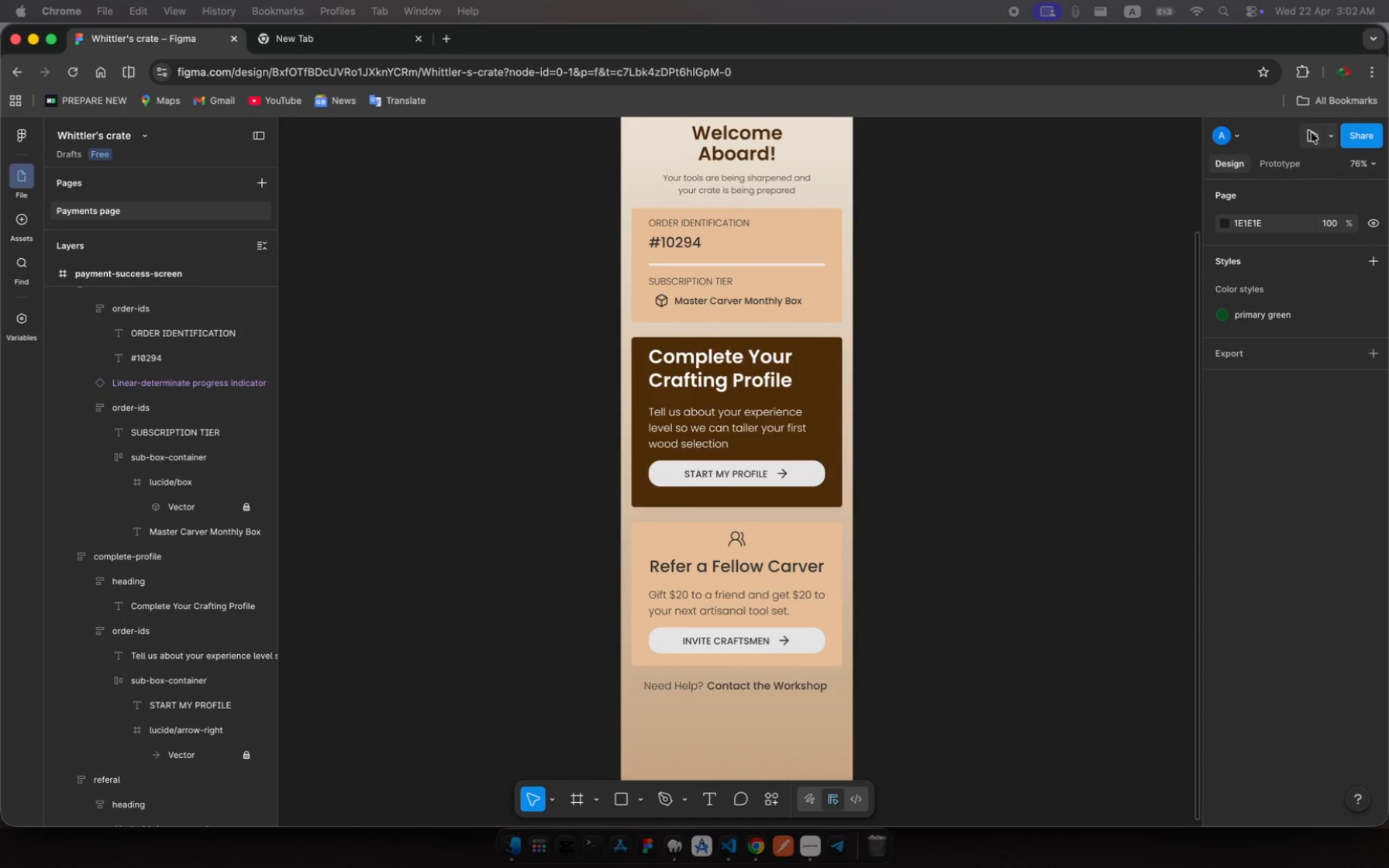 
left_click([1316, 132])
 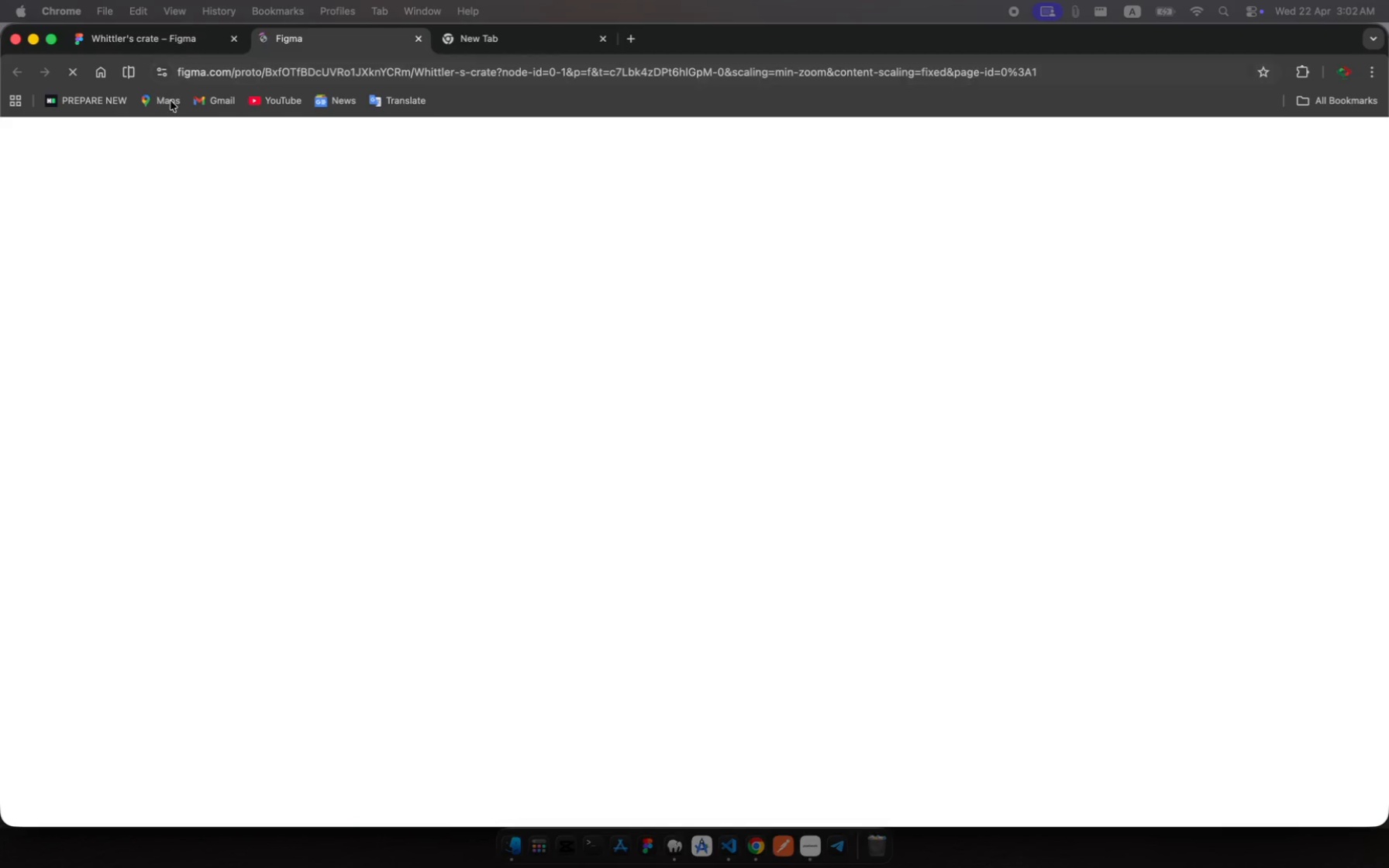 
wait(9.26)
 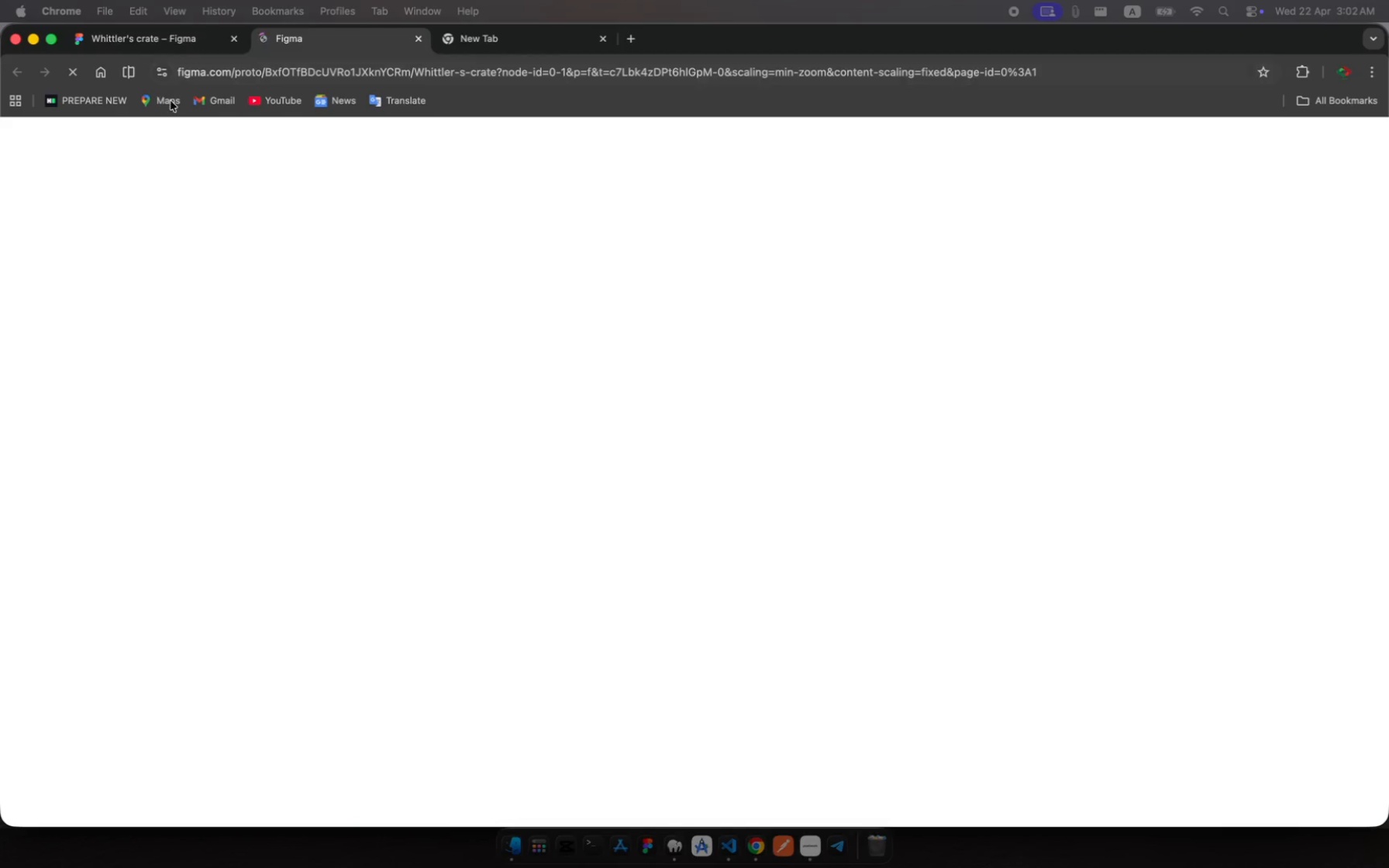 
left_click([169, 43])
 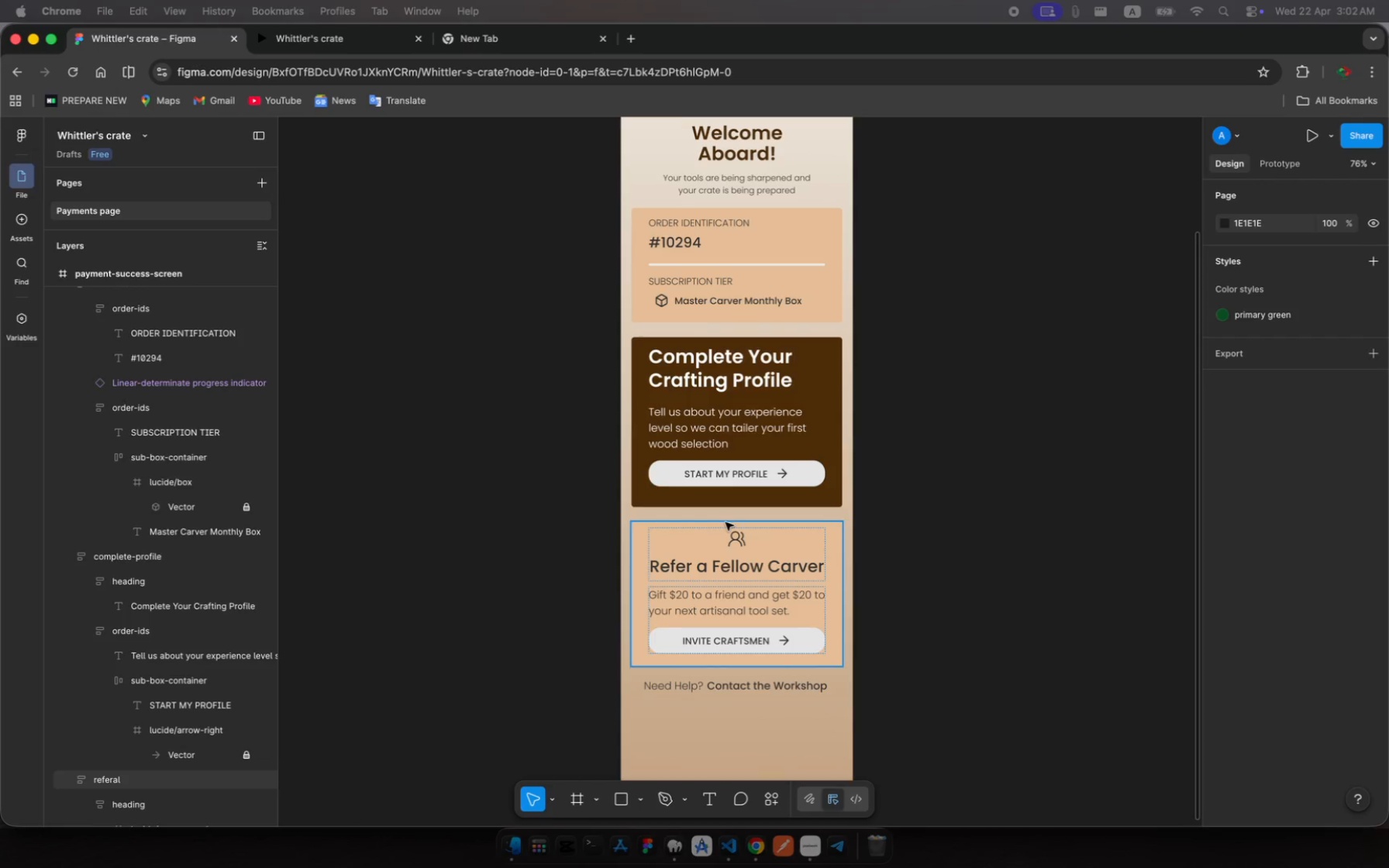 
scroll: coordinate [732, 392], scroll_direction: up, amount: 14.0
 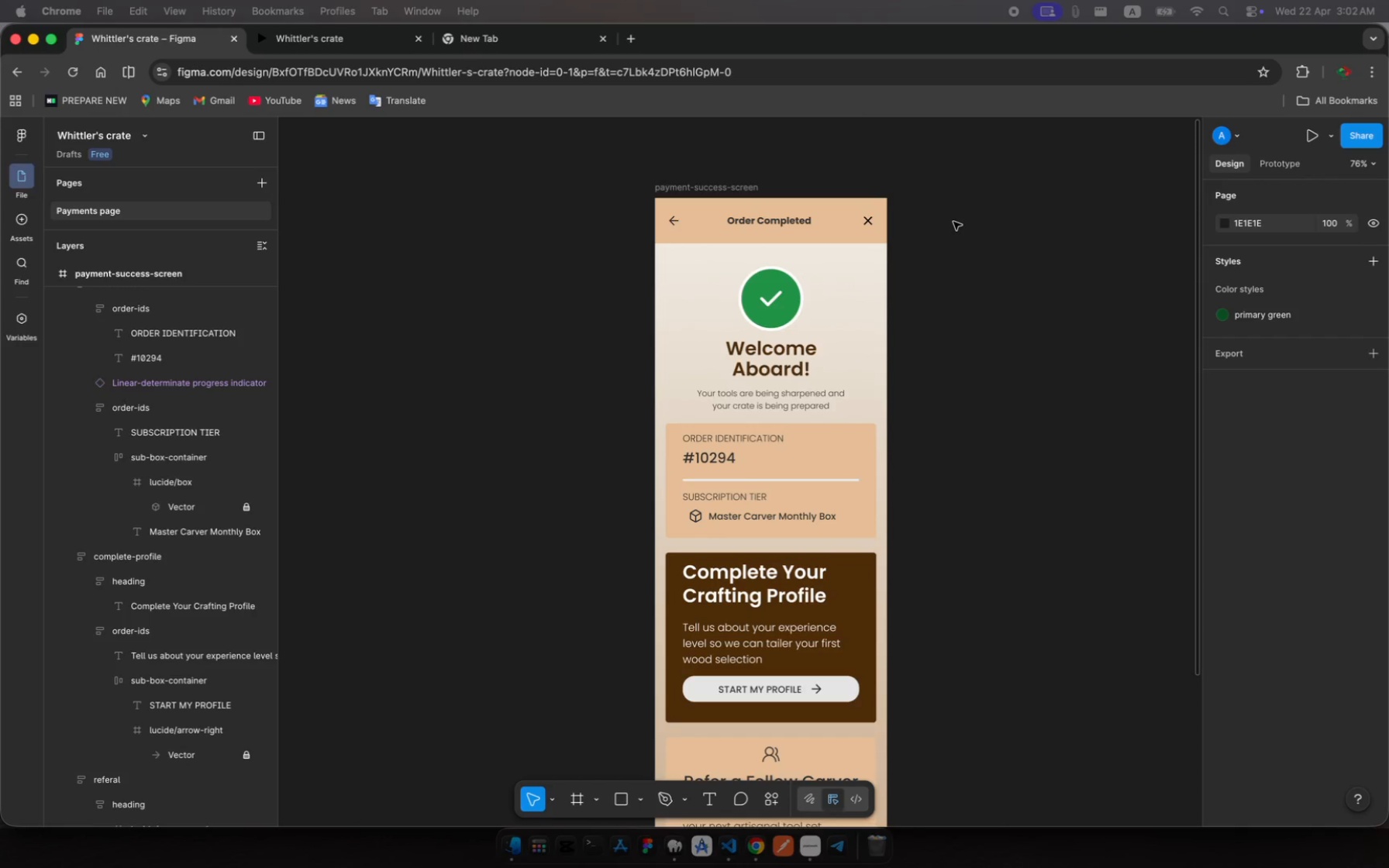 
wait(6.11)
 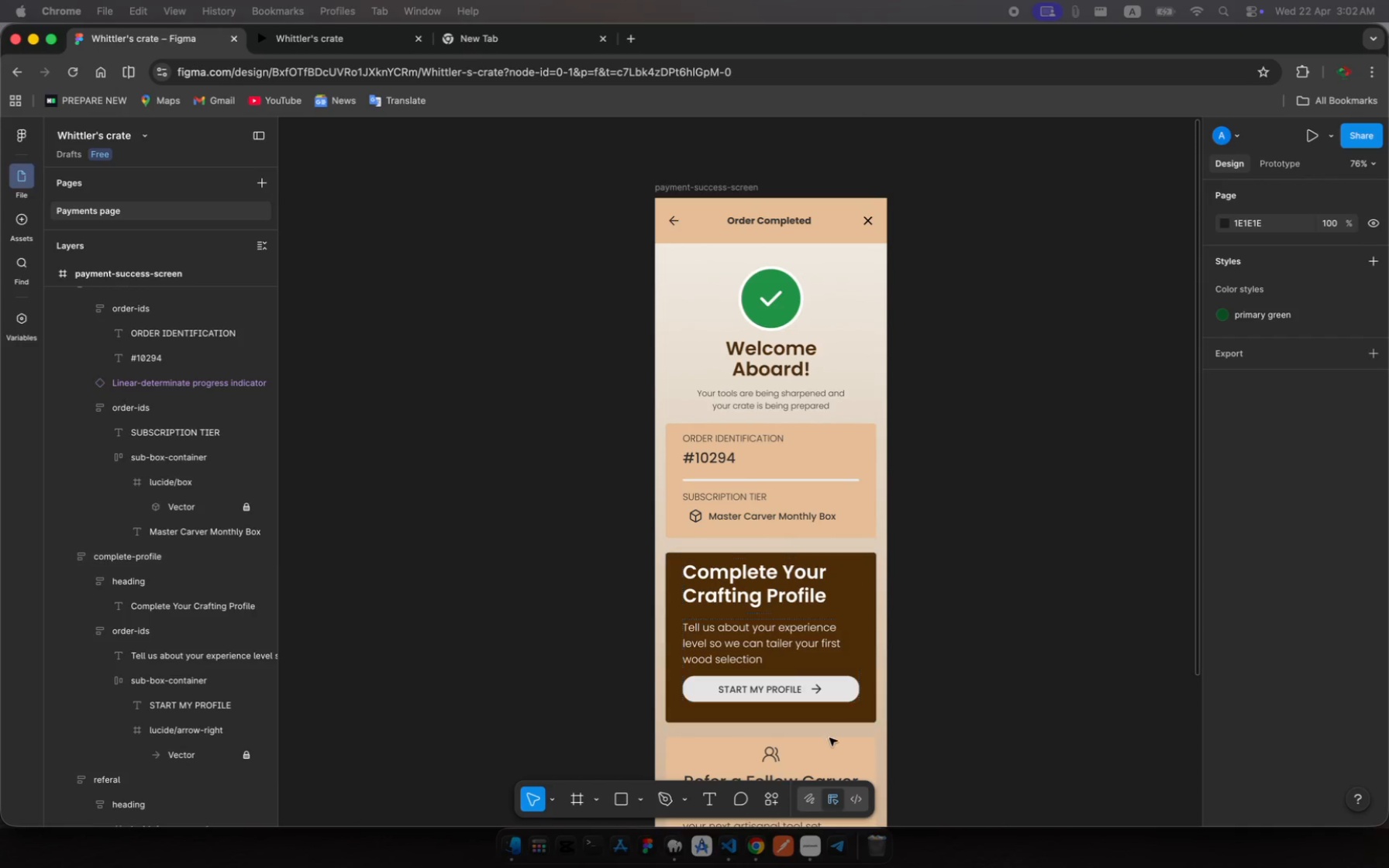 
scroll: coordinate [839, 500], scroll_direction: down, amount: 9.0
 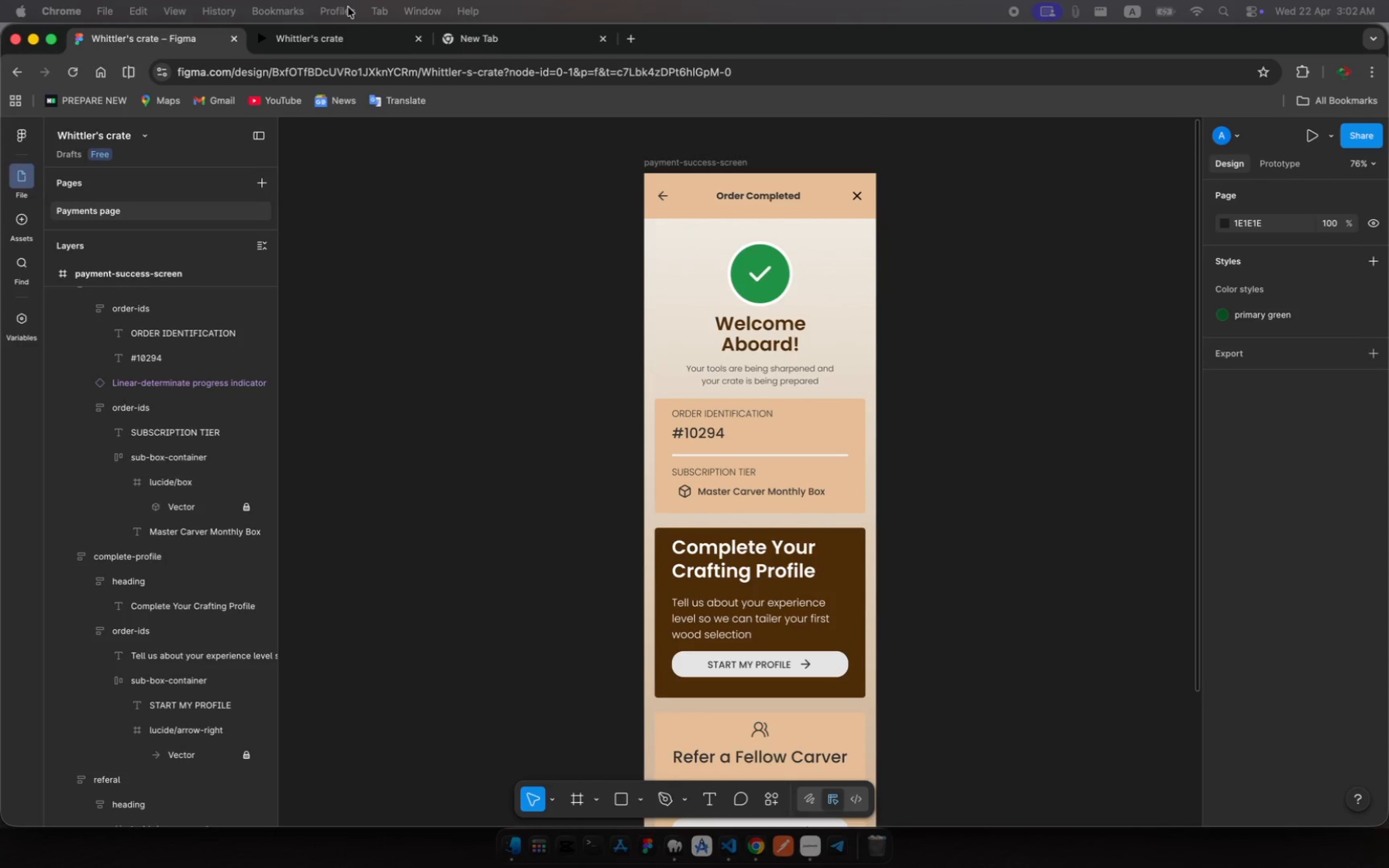 
left_click([329, 40])
 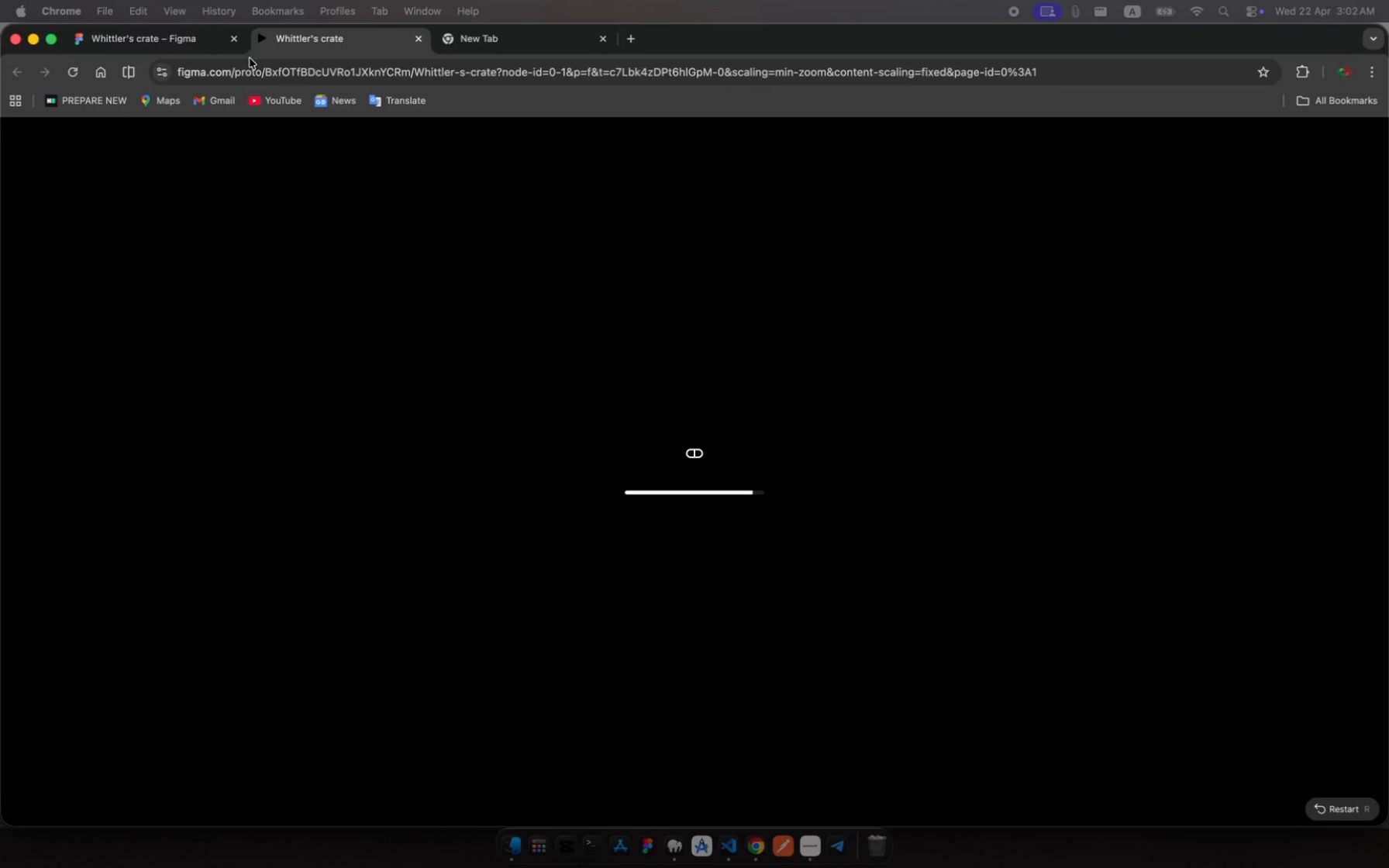 
left_click([128, 37])
 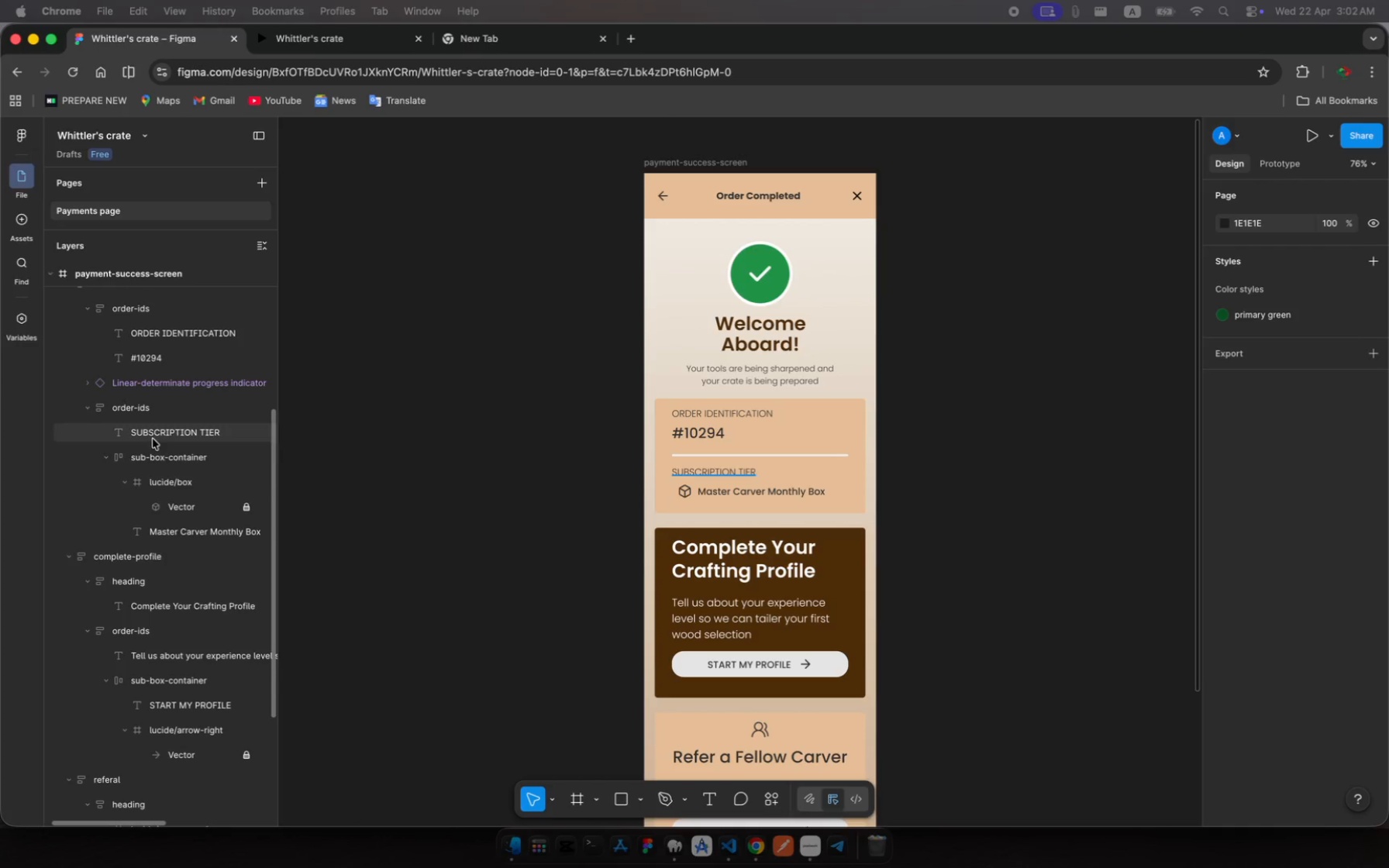 
scroll: coordinate [624, 578], scroll_direction: down, amount: 50.0
 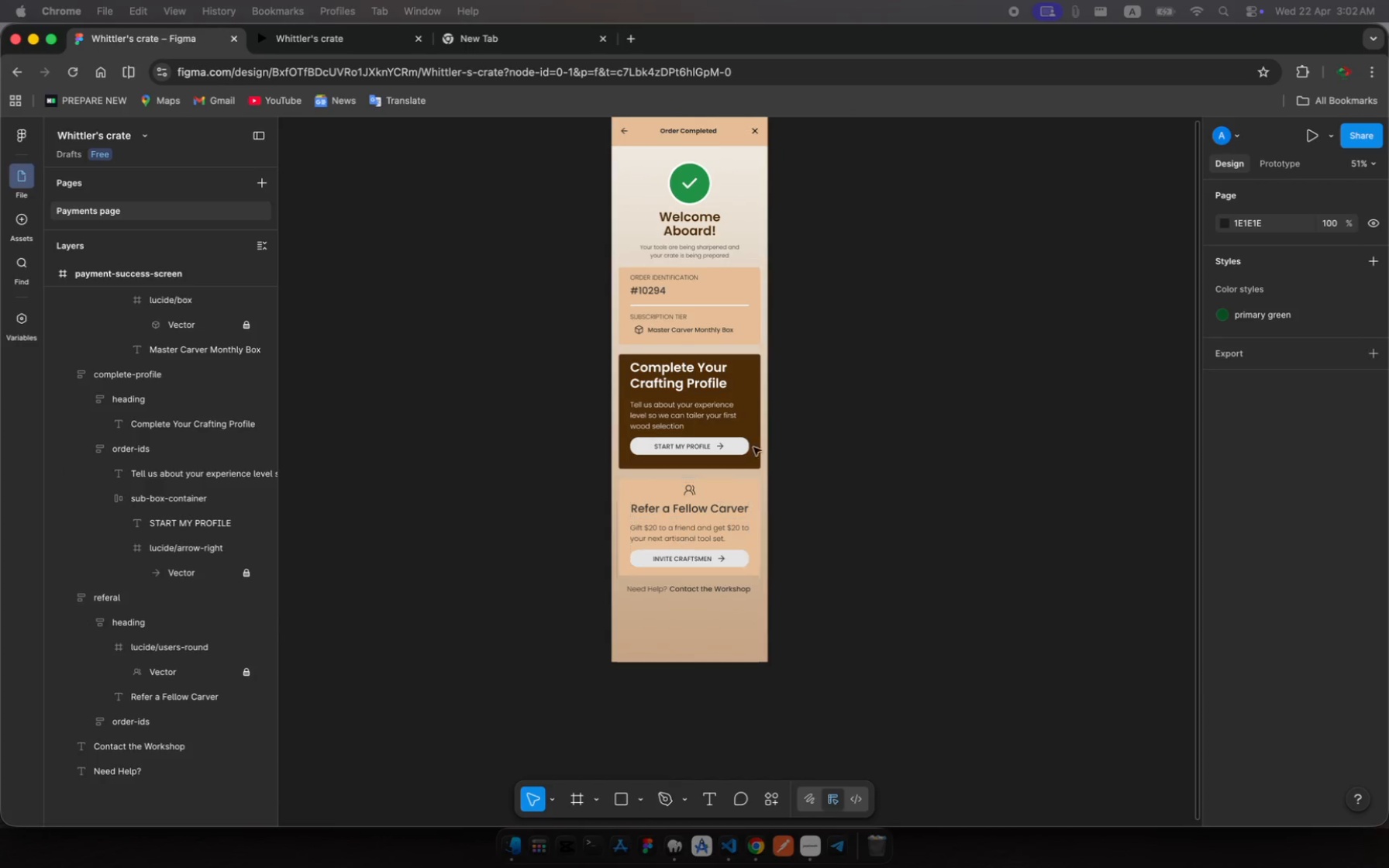 
scroll: coordinate [776, 412], scroll_direction: up, amount: 1.0
 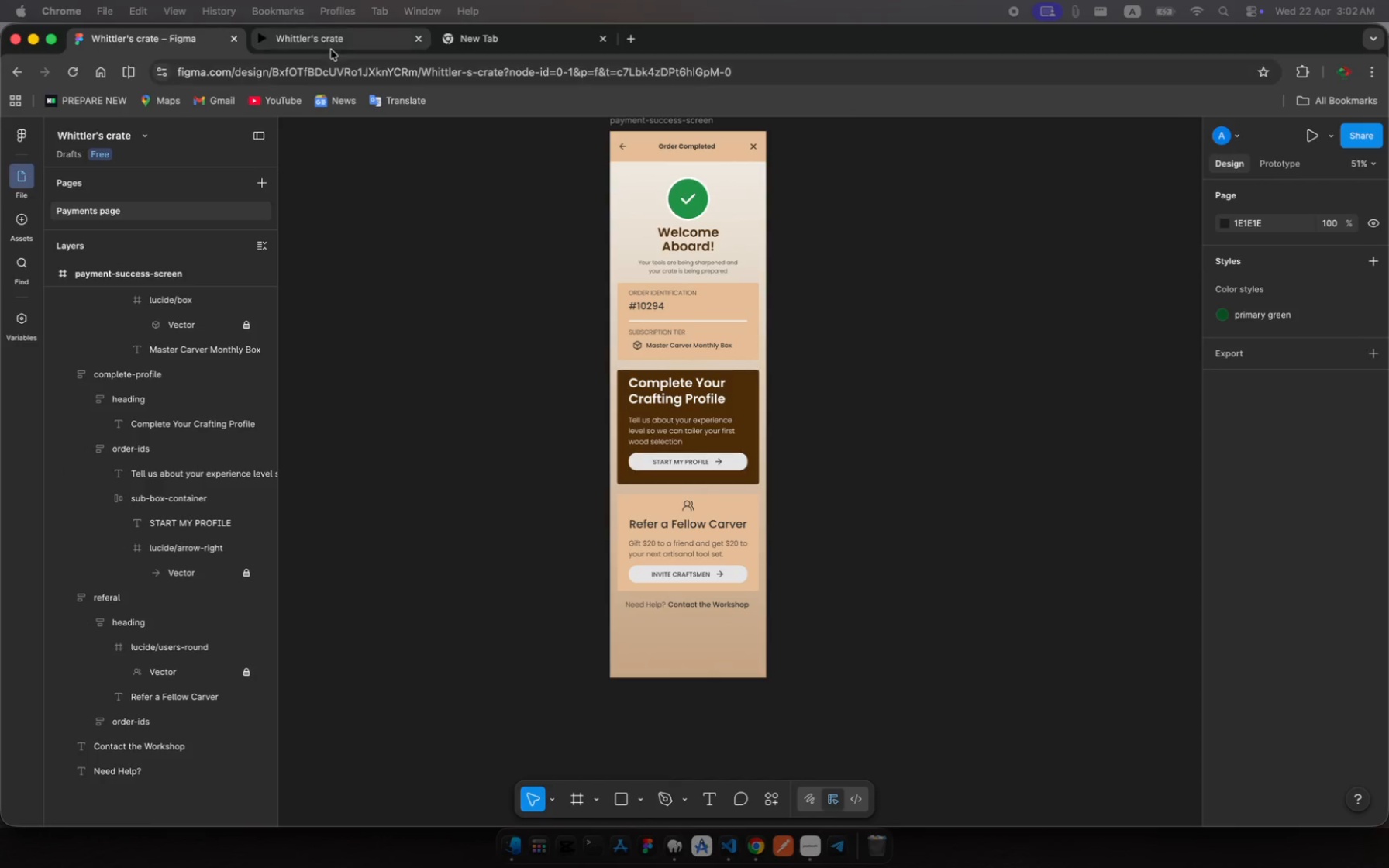 
left_click([334, 42])
 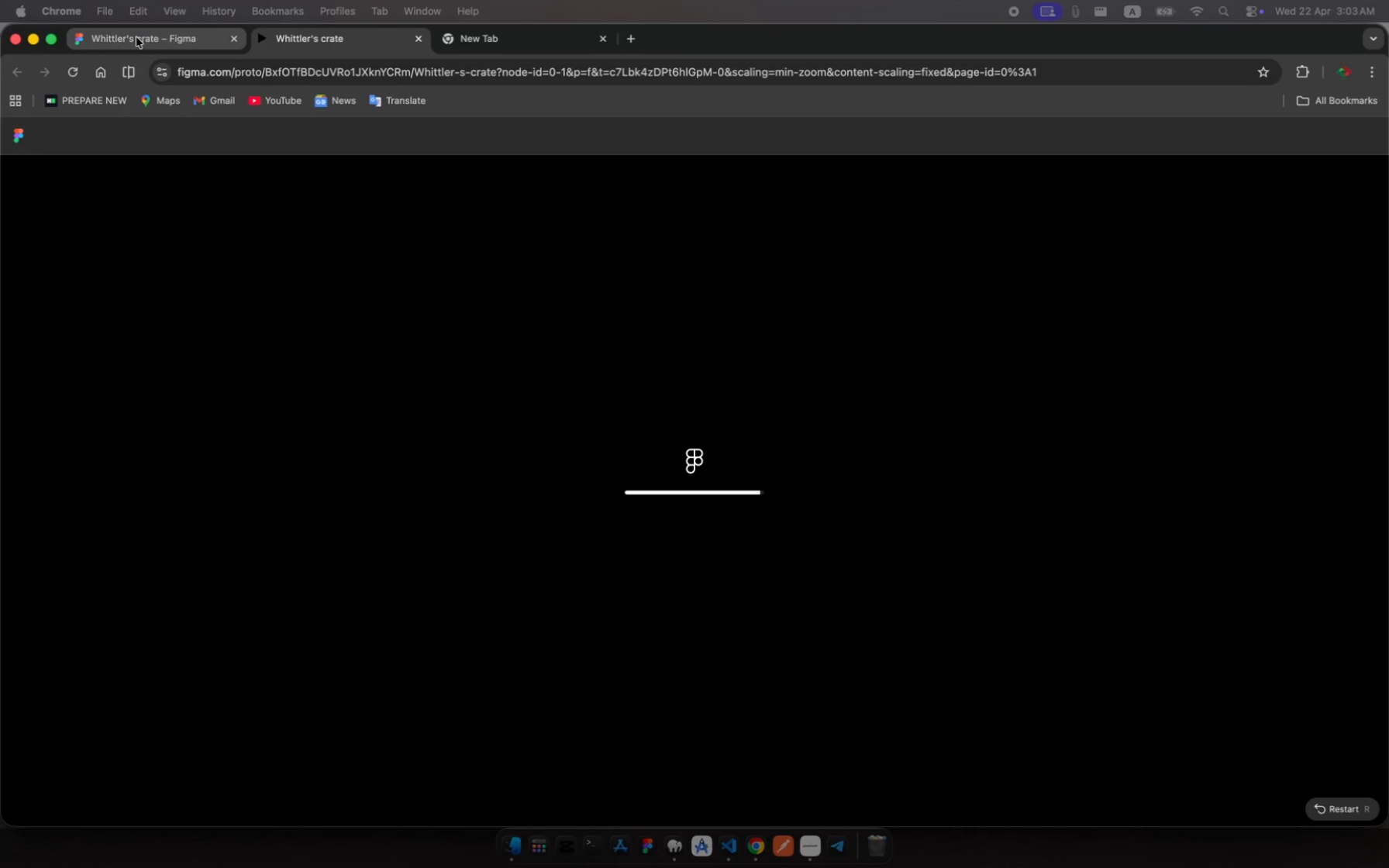 
wait(5.73)
 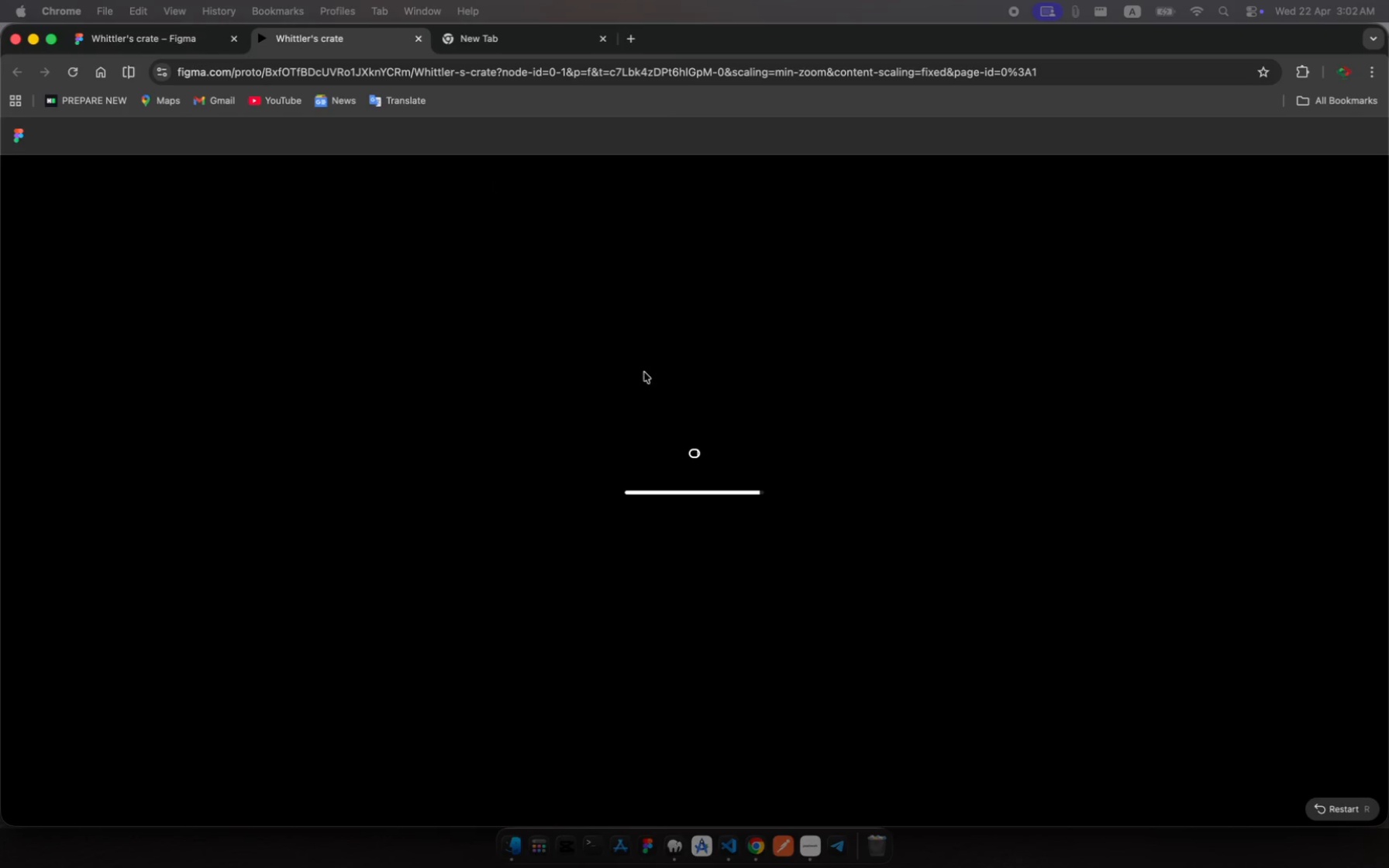 
left_click([136, 37])
 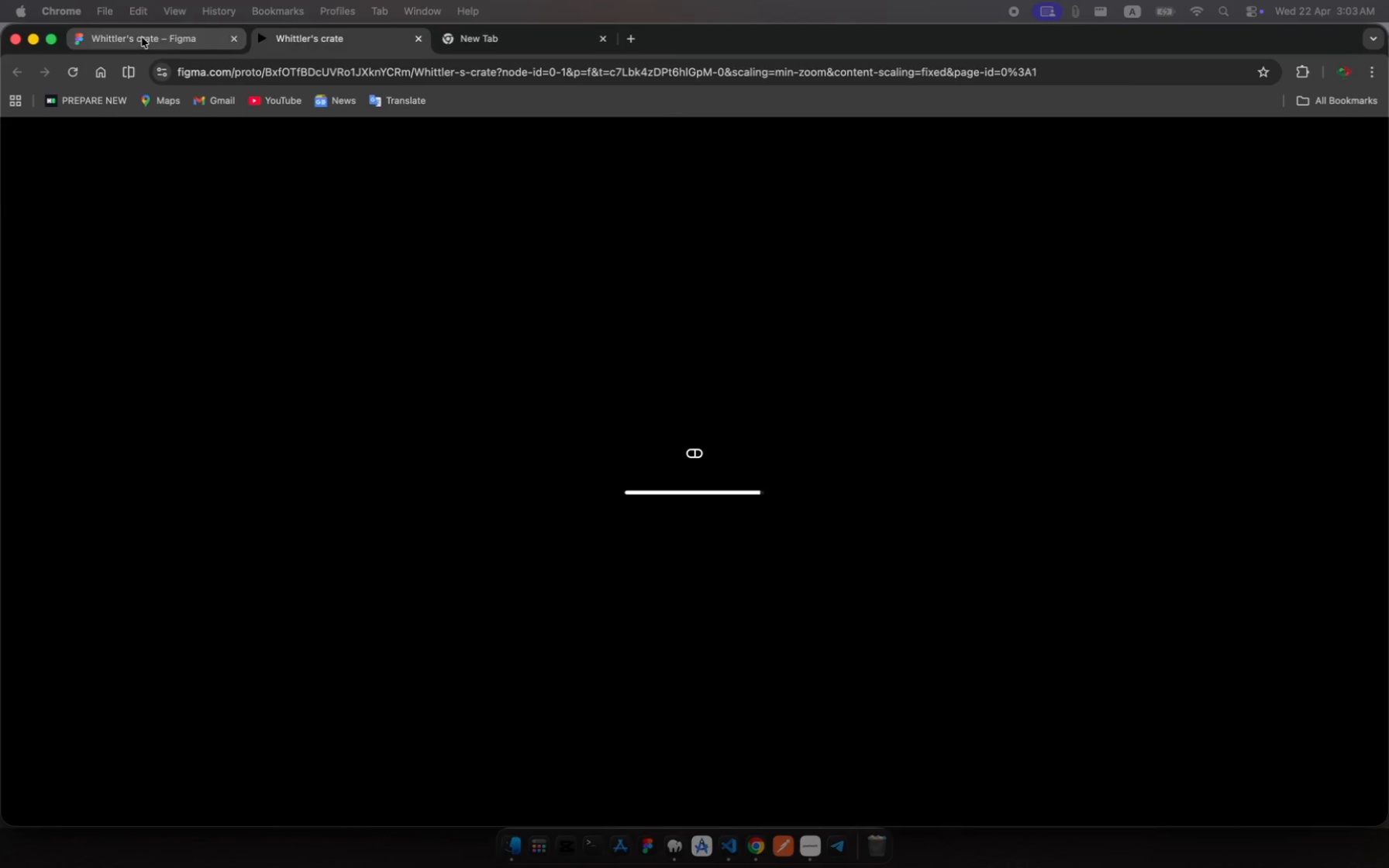 
left_click([142, 37])
 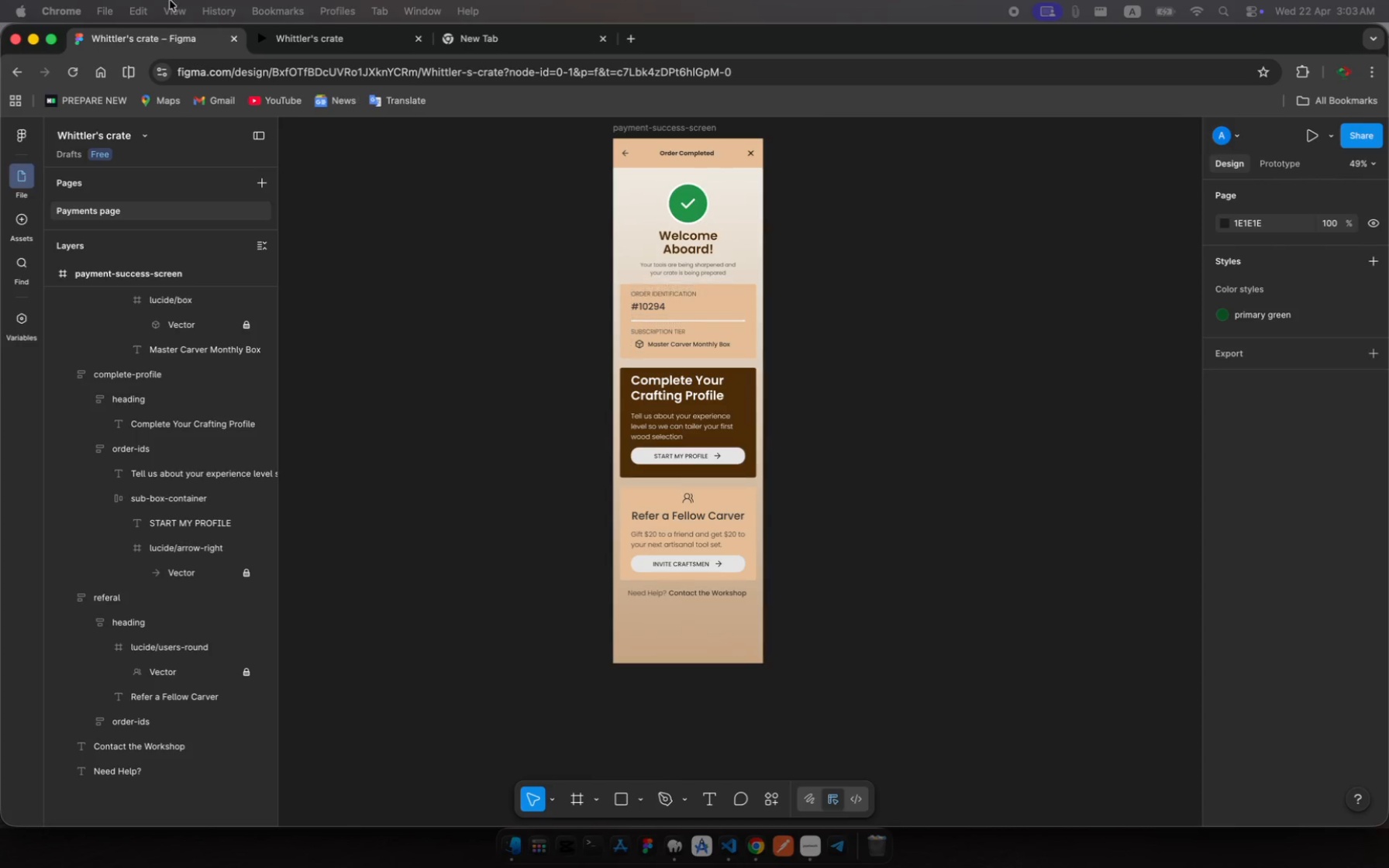 
left_click([291, 26])
 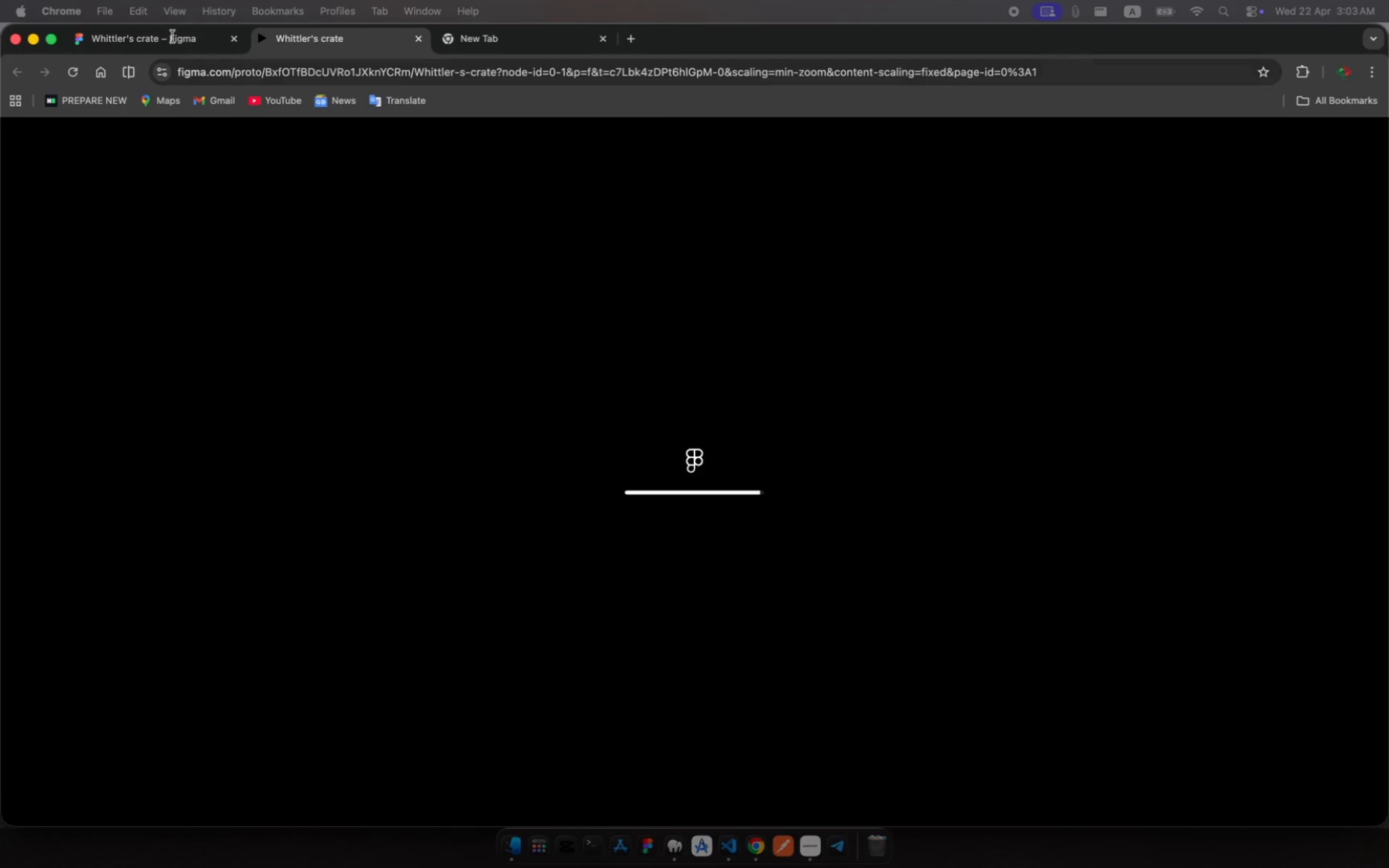 
wait(5.27)
 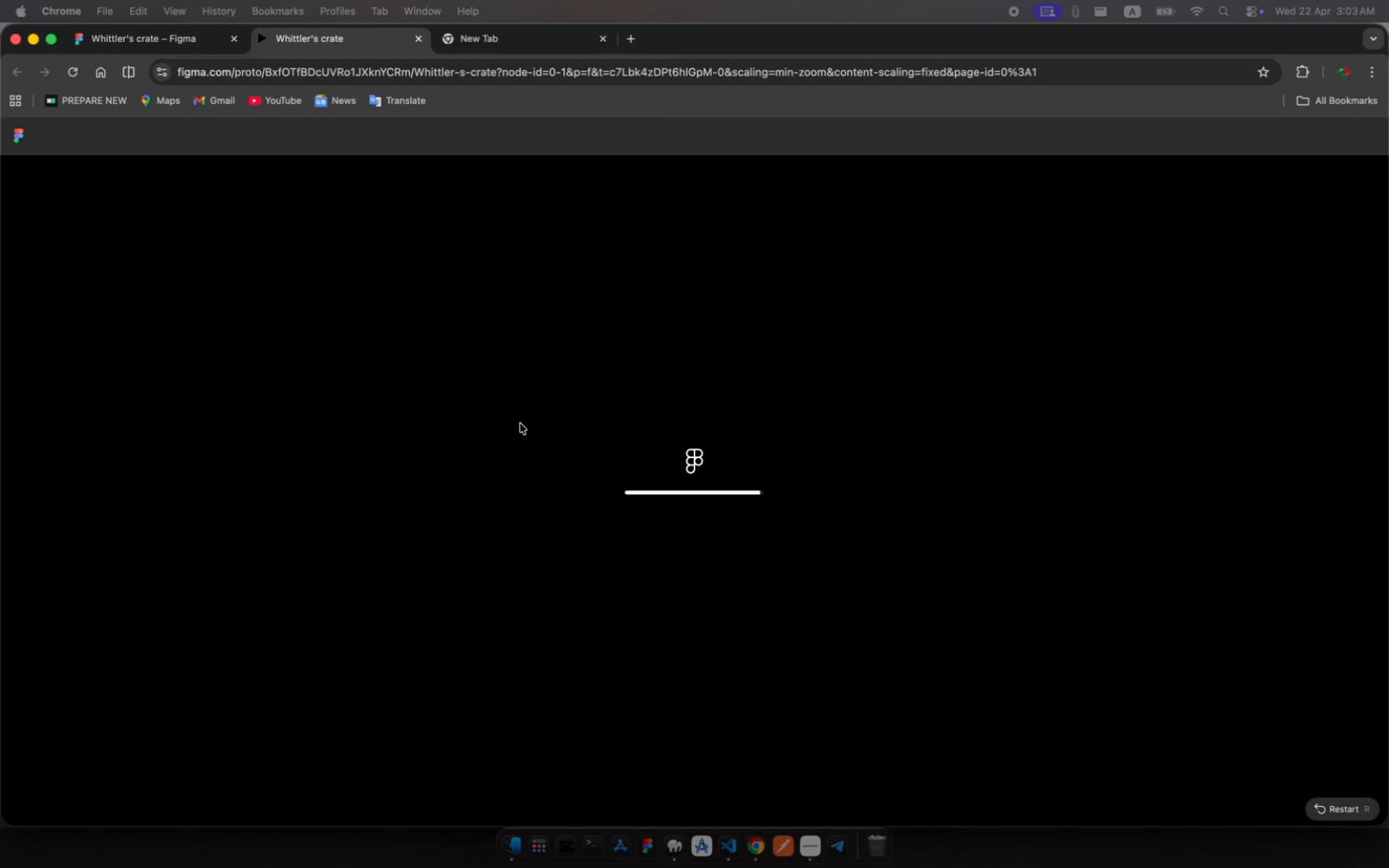 
left_click([157, 39])
 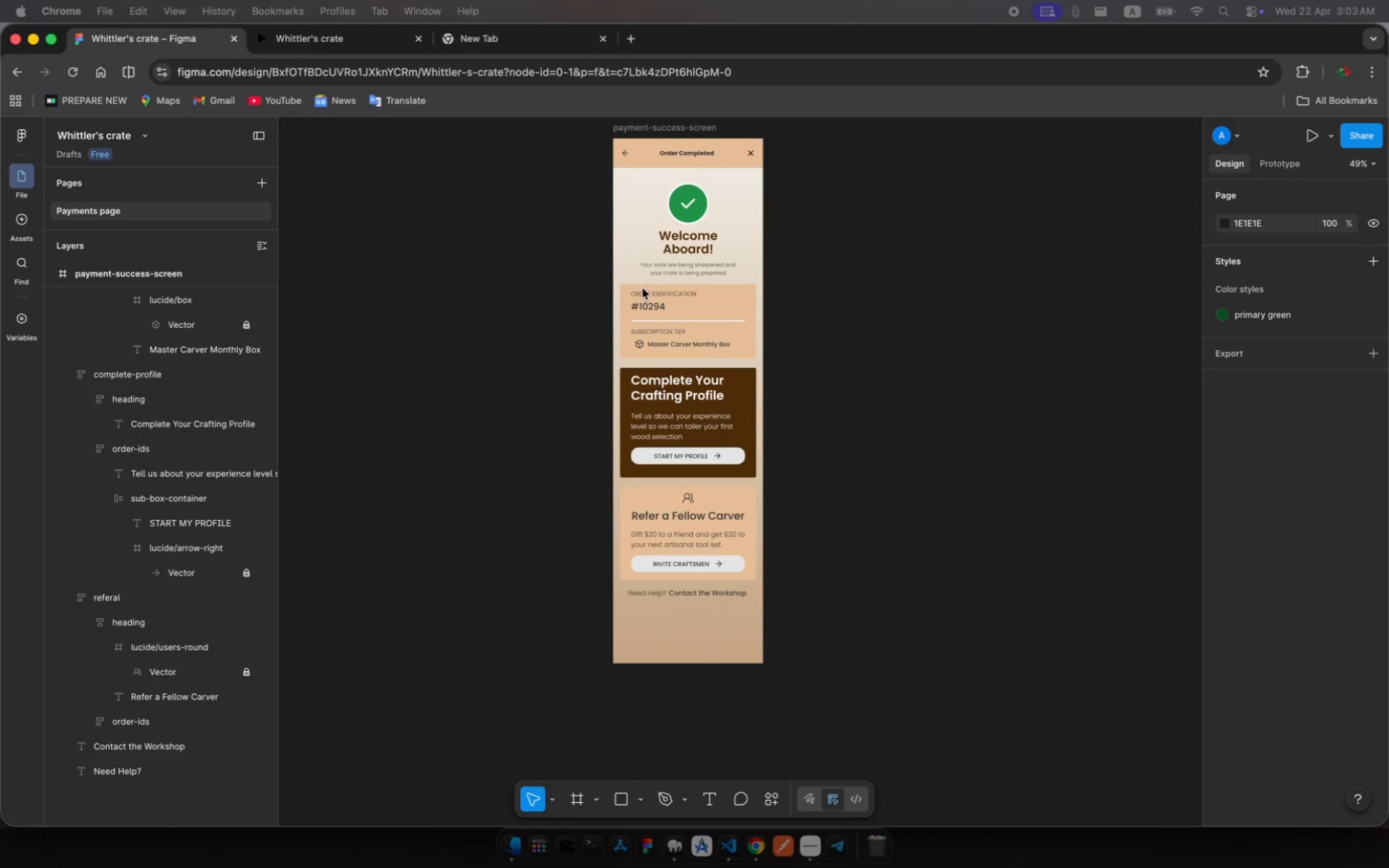 
scroll: coordinate [643, 284], scroll_direction: up, amount: 7.0
 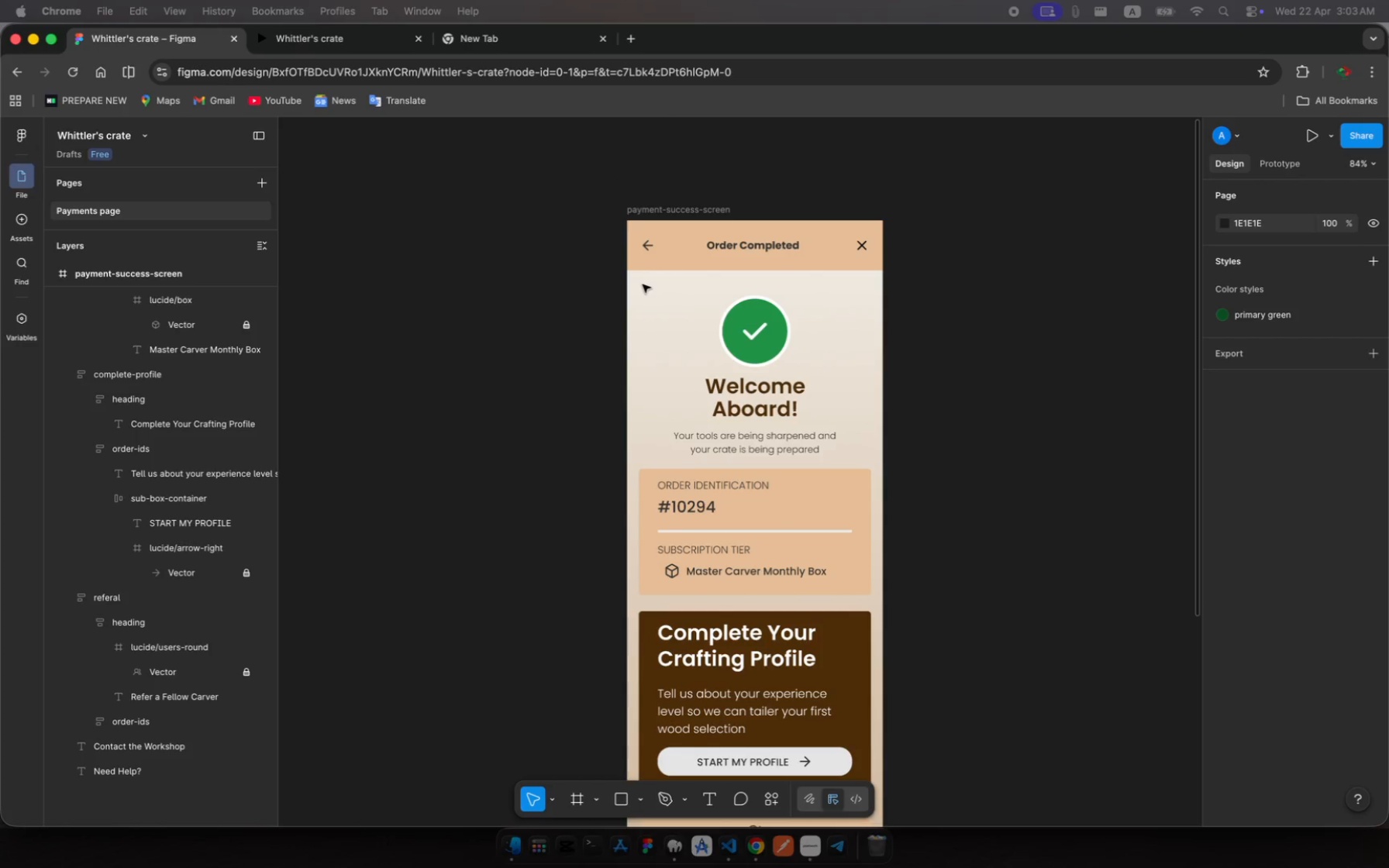 
scroll: coordinate [667, 384], scroll_direction: down, amount: 52.0
 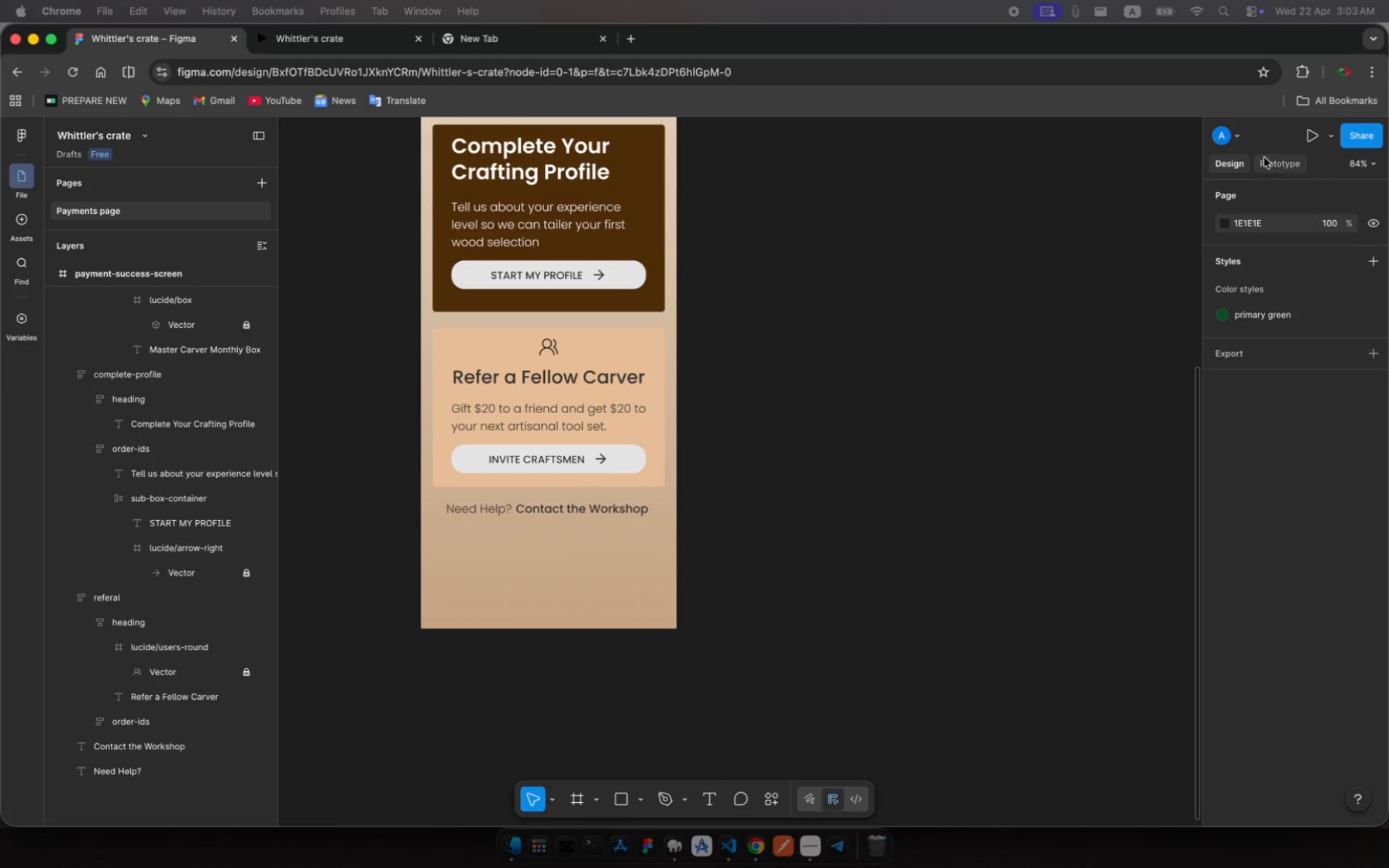 
left_click([1275, 167])
 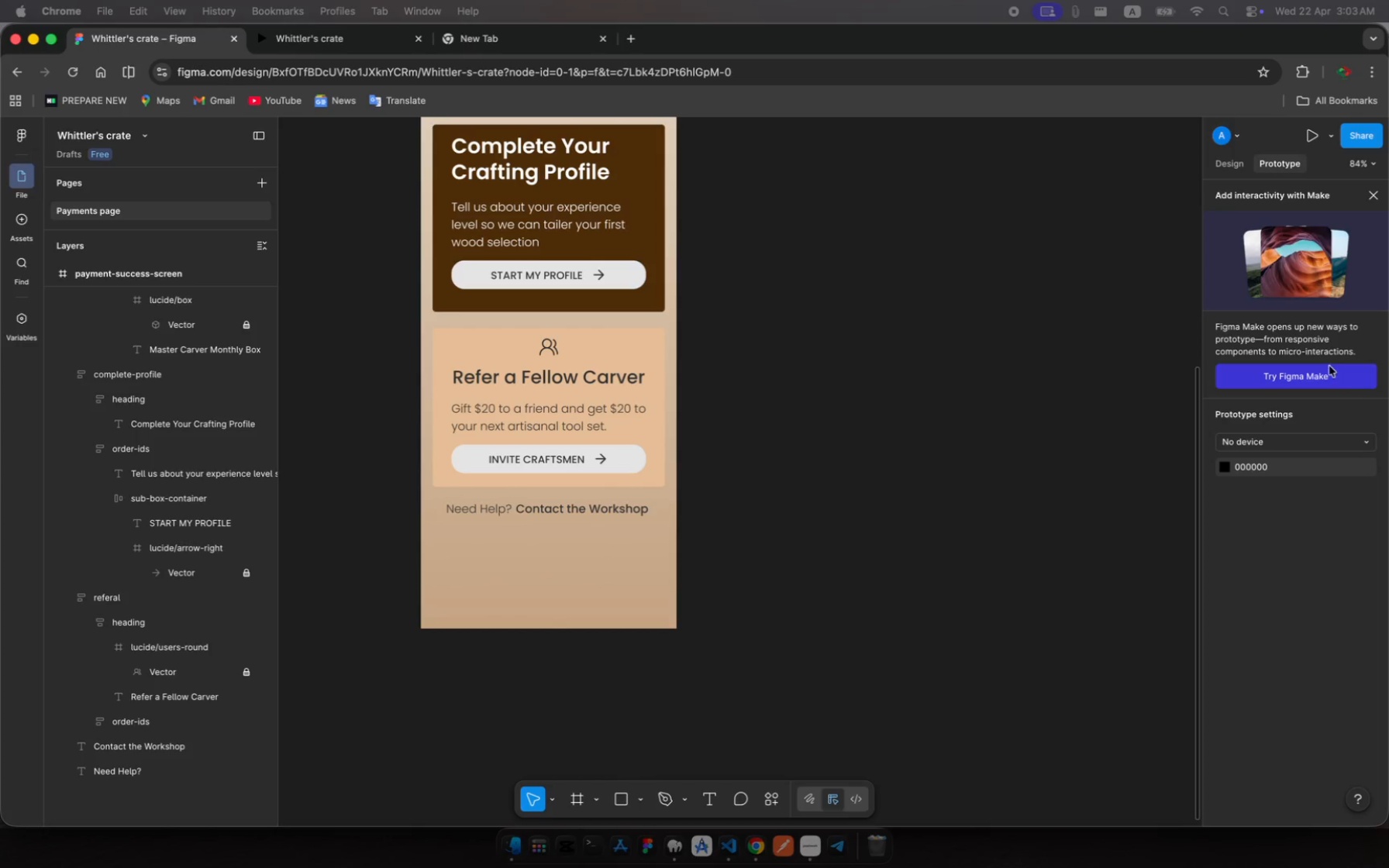 
wait(7.68)
 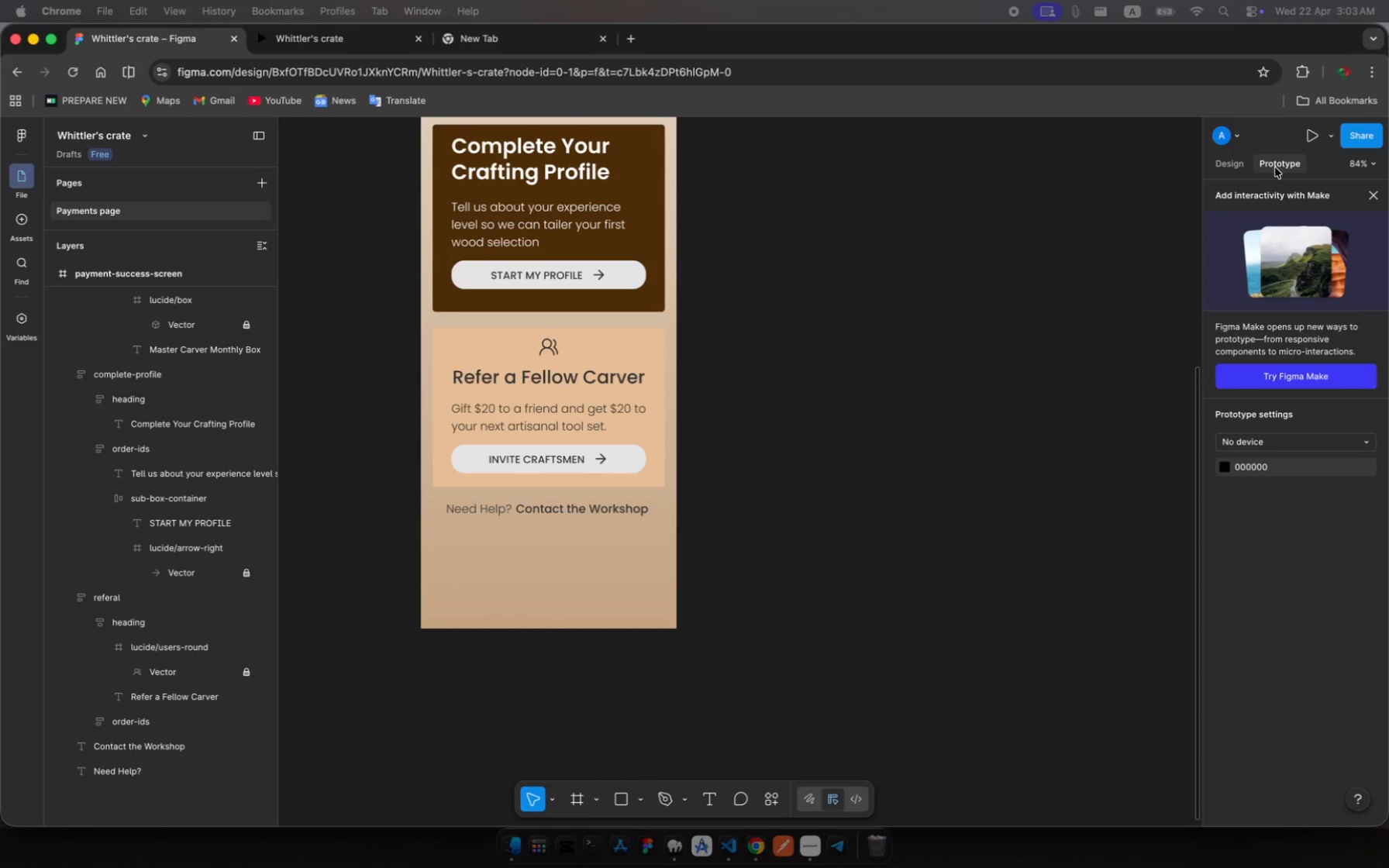 
left_click([298, 46])
 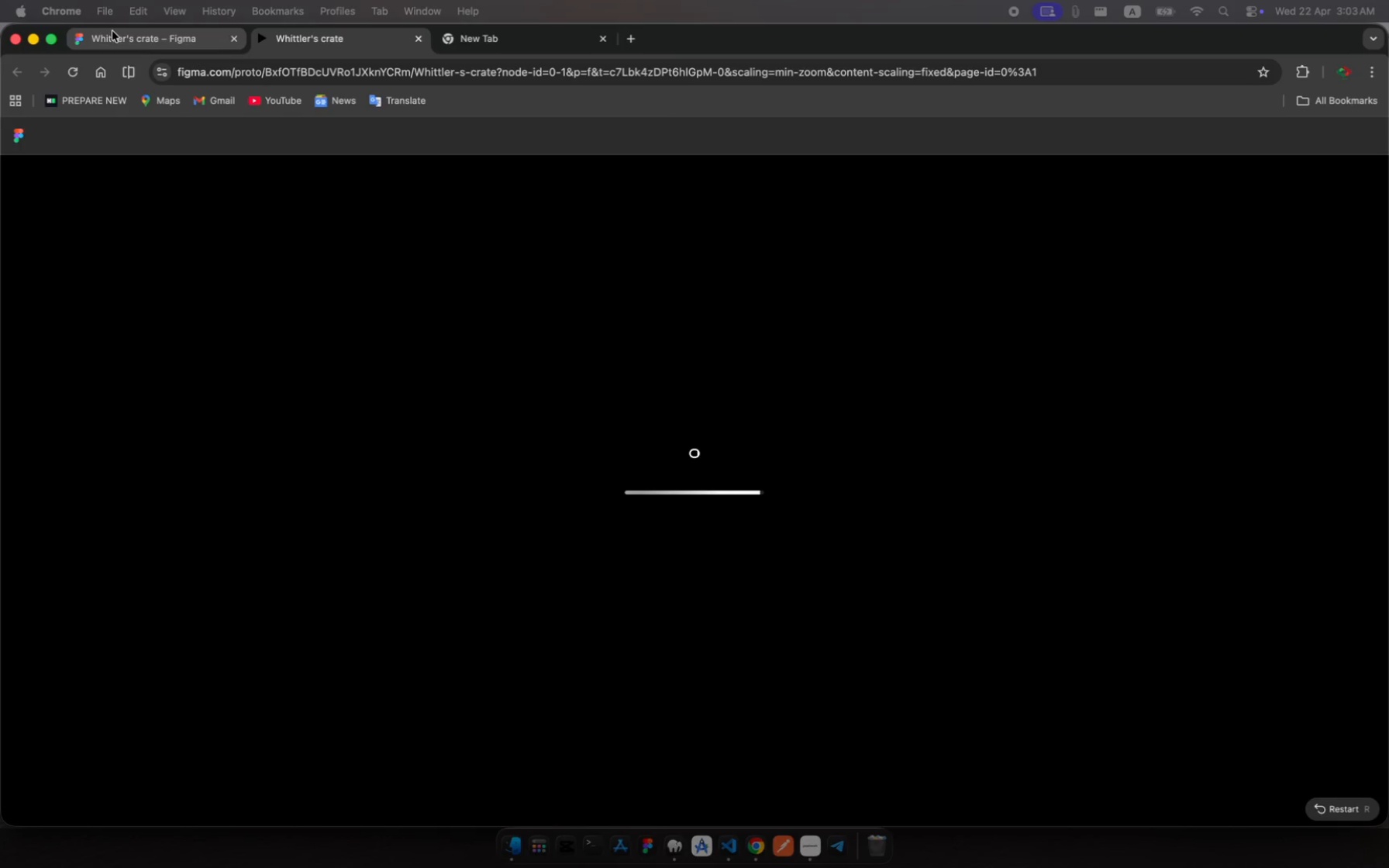 
left_click([137, 37])
 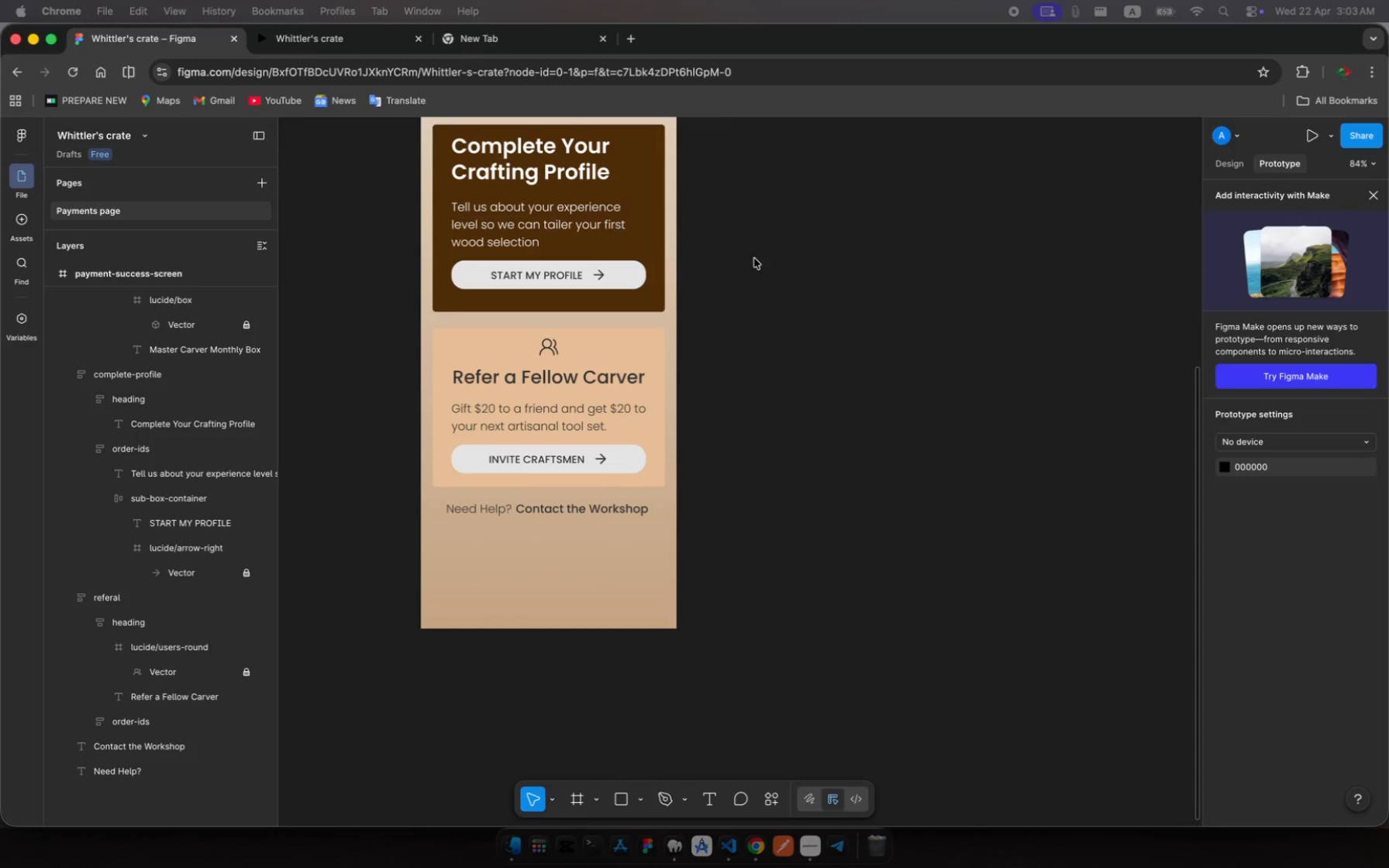 
scroll: coordinate [754, 258], scroll_direction: up, amount: 18.0
 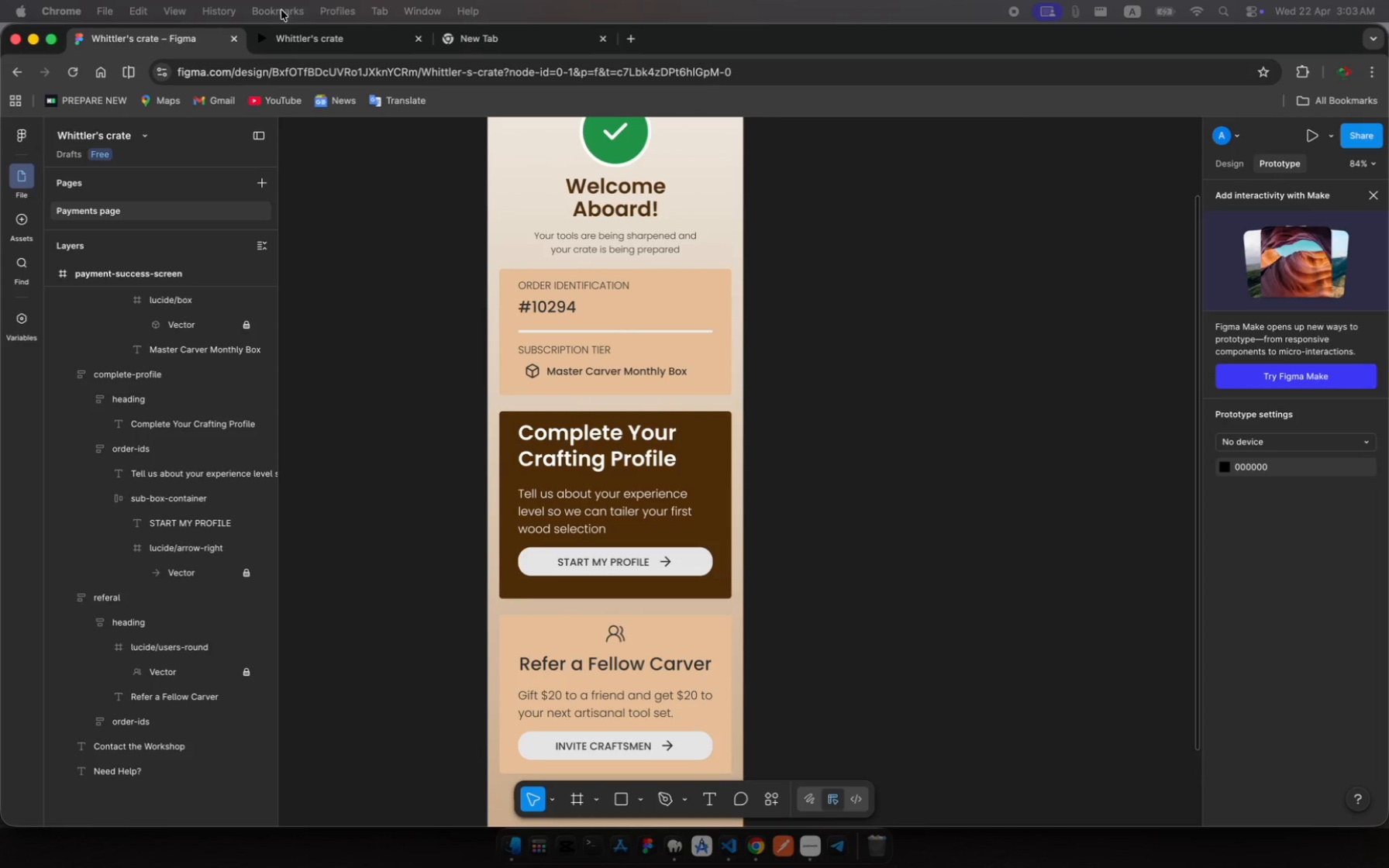 
key(Escape)
 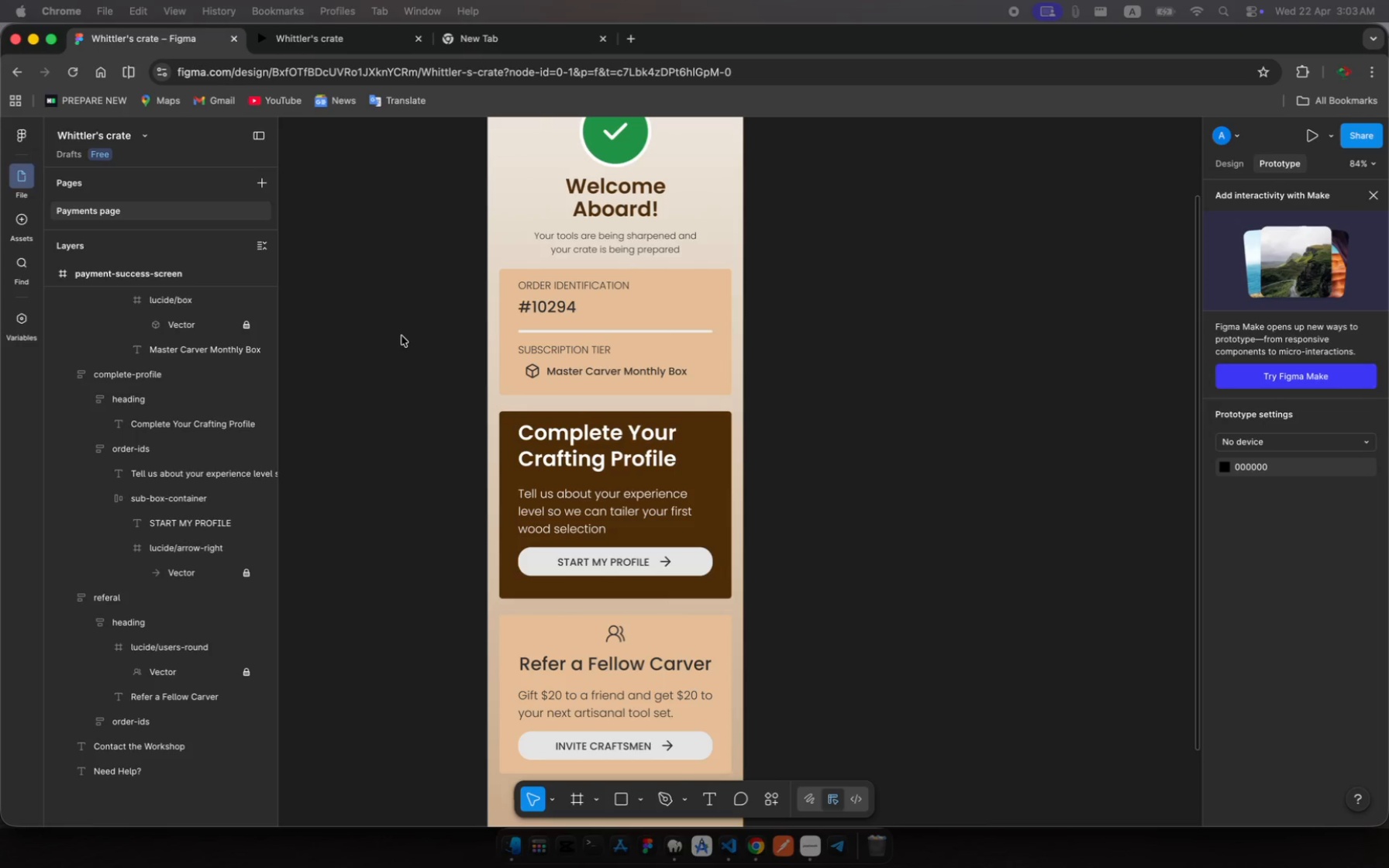 
left_click([402, 336])
 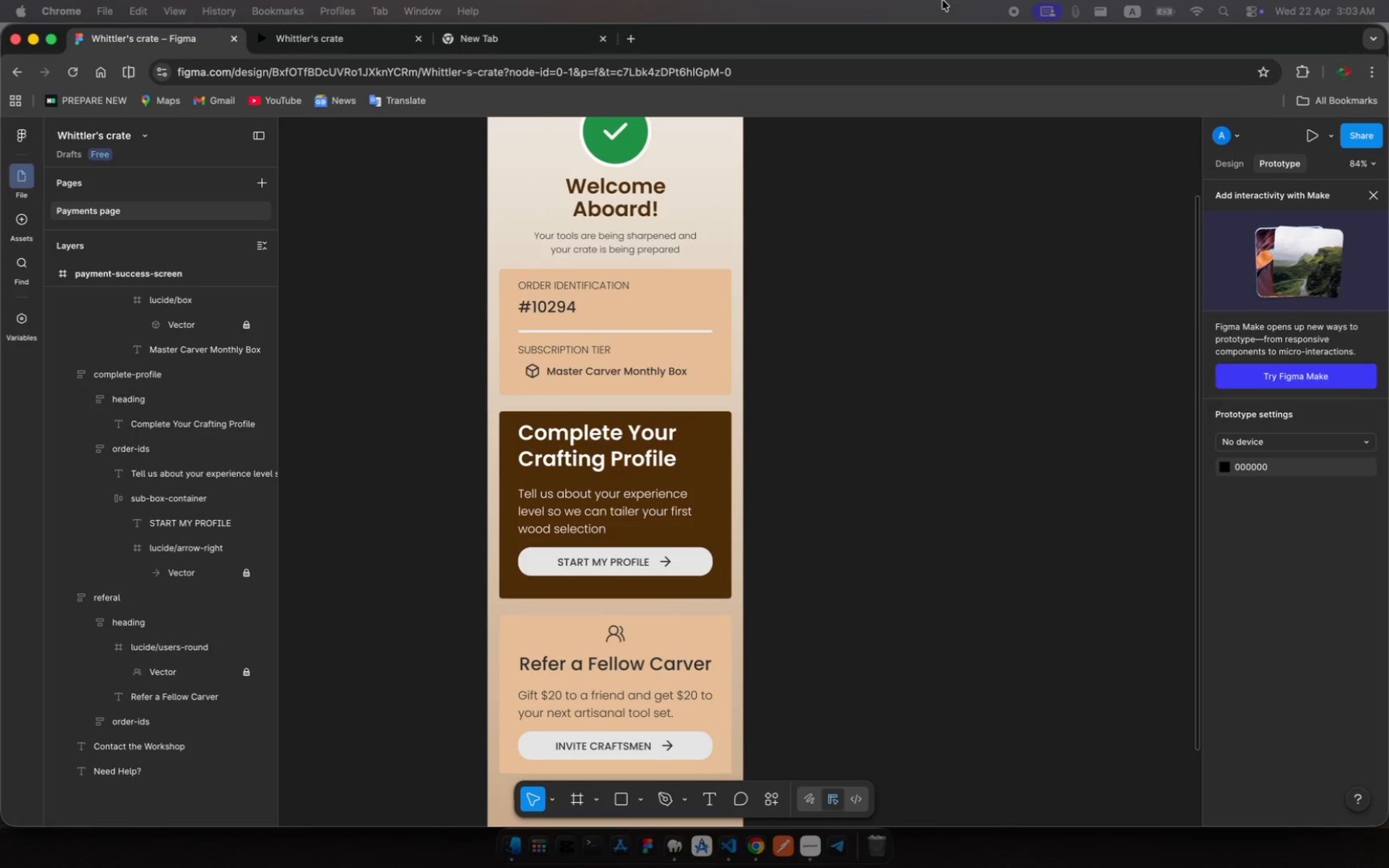 
left_click([967, 850])
 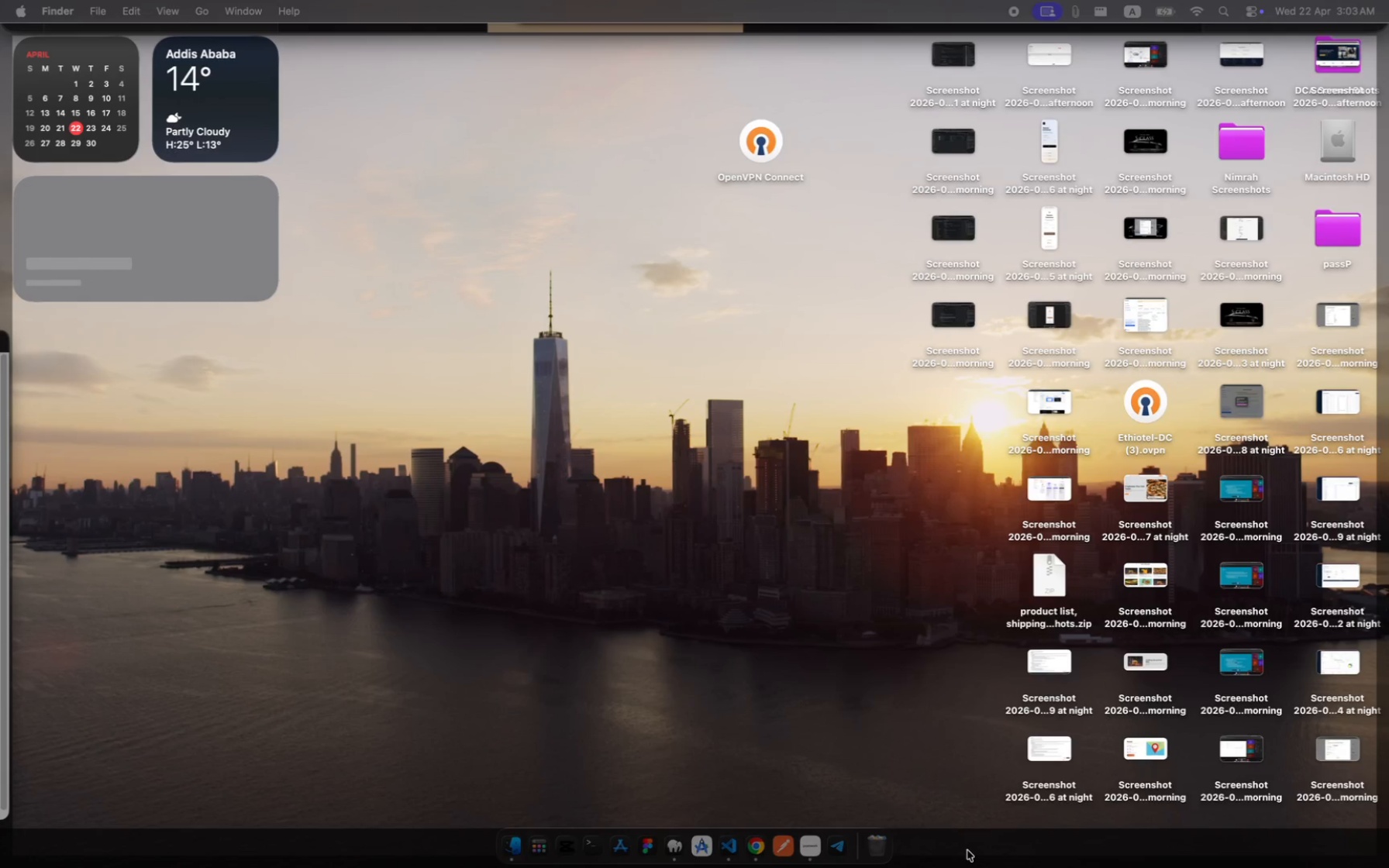 
left_click([967, 850])
 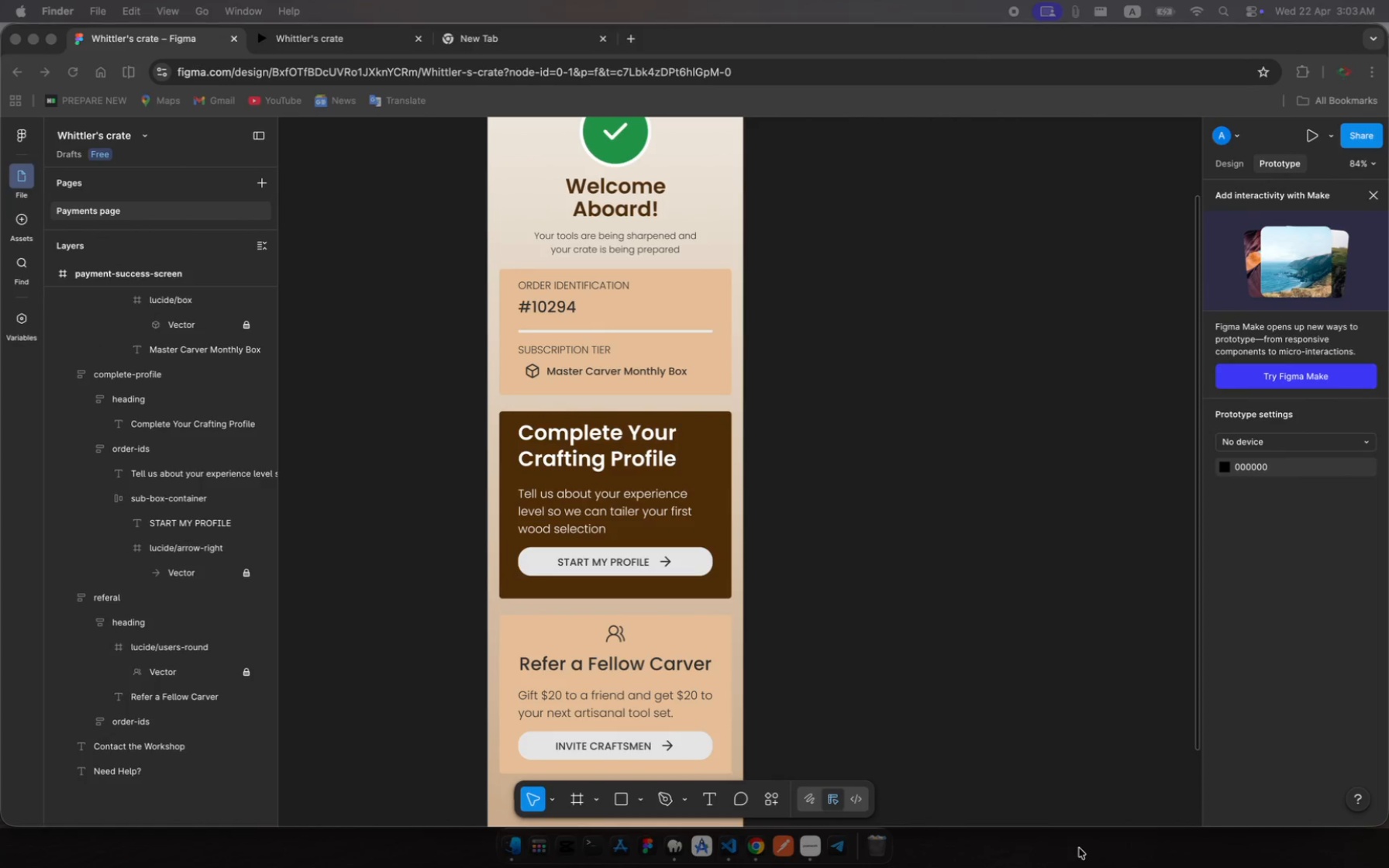 
key(Meta+Shift+5)
 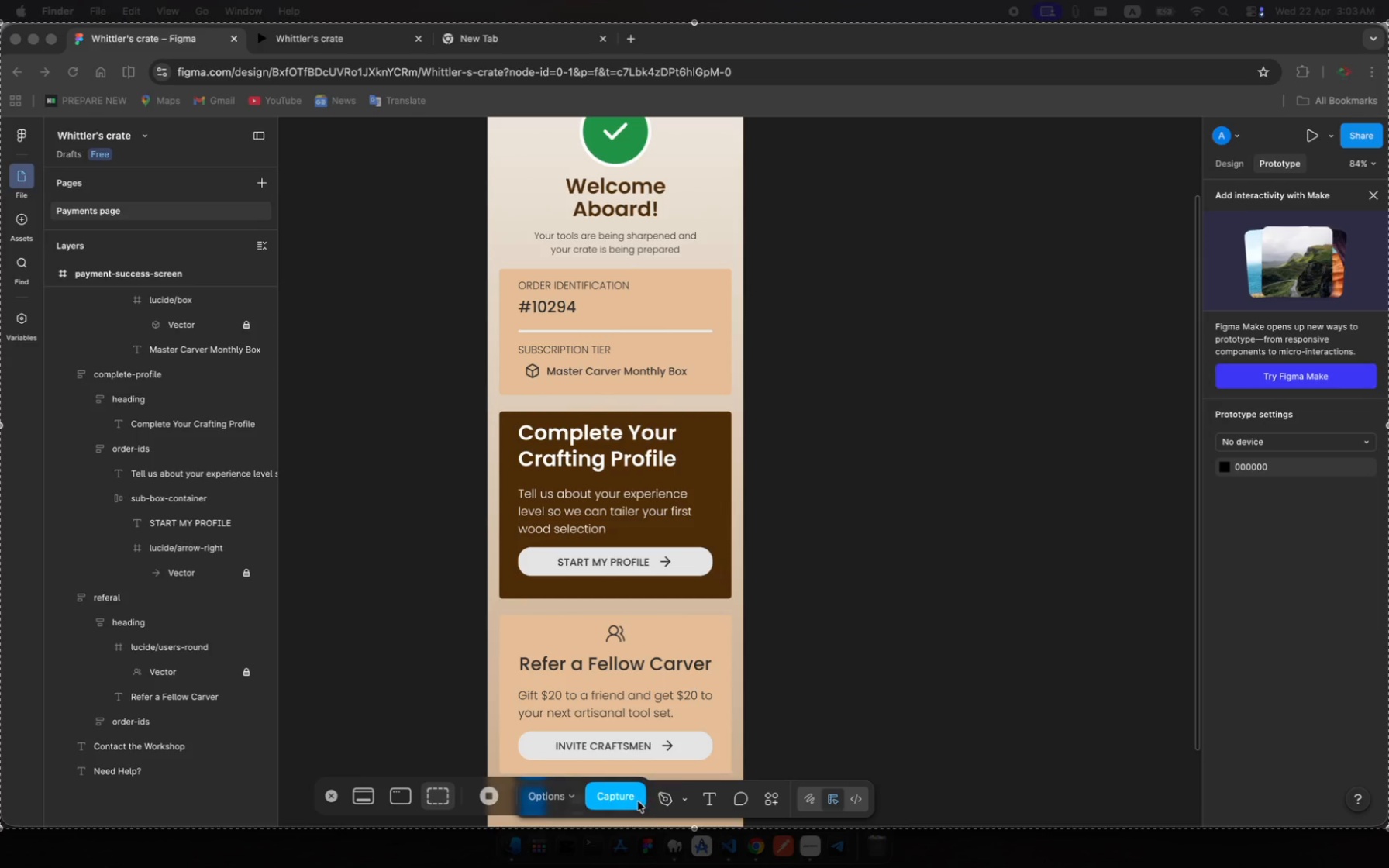 
left_click([623, 796])
 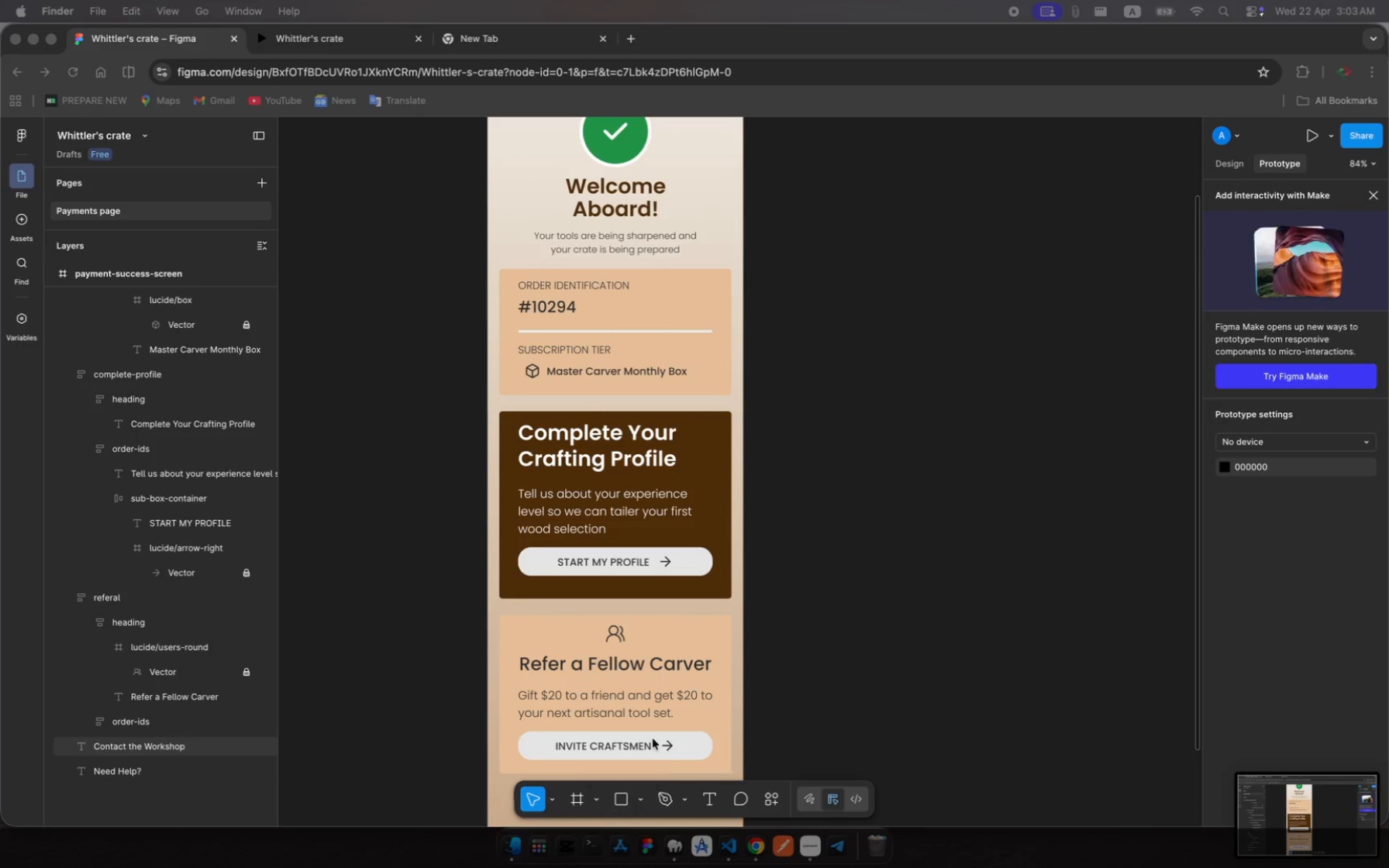 